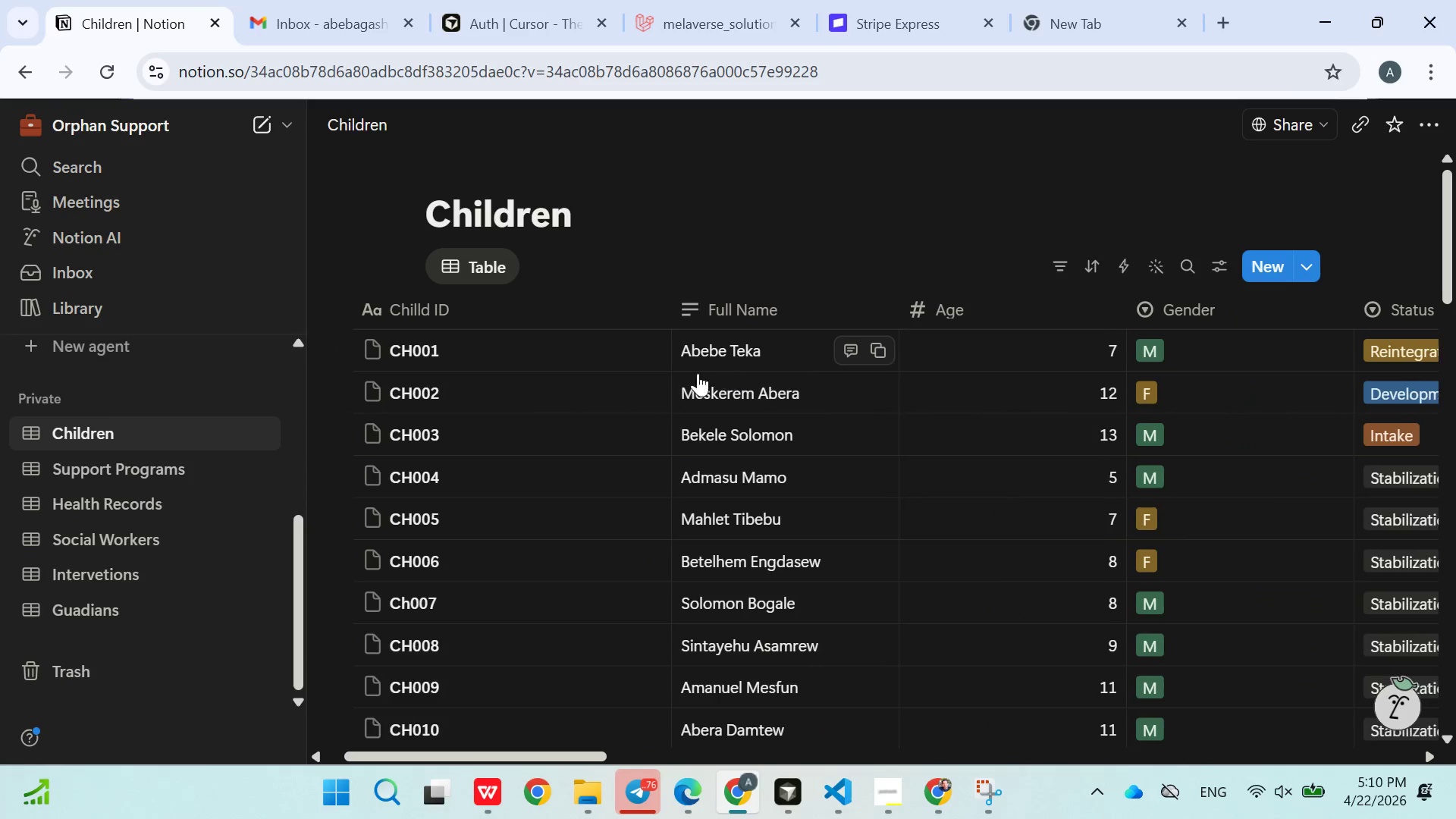 
mouse_move([674, 372])
 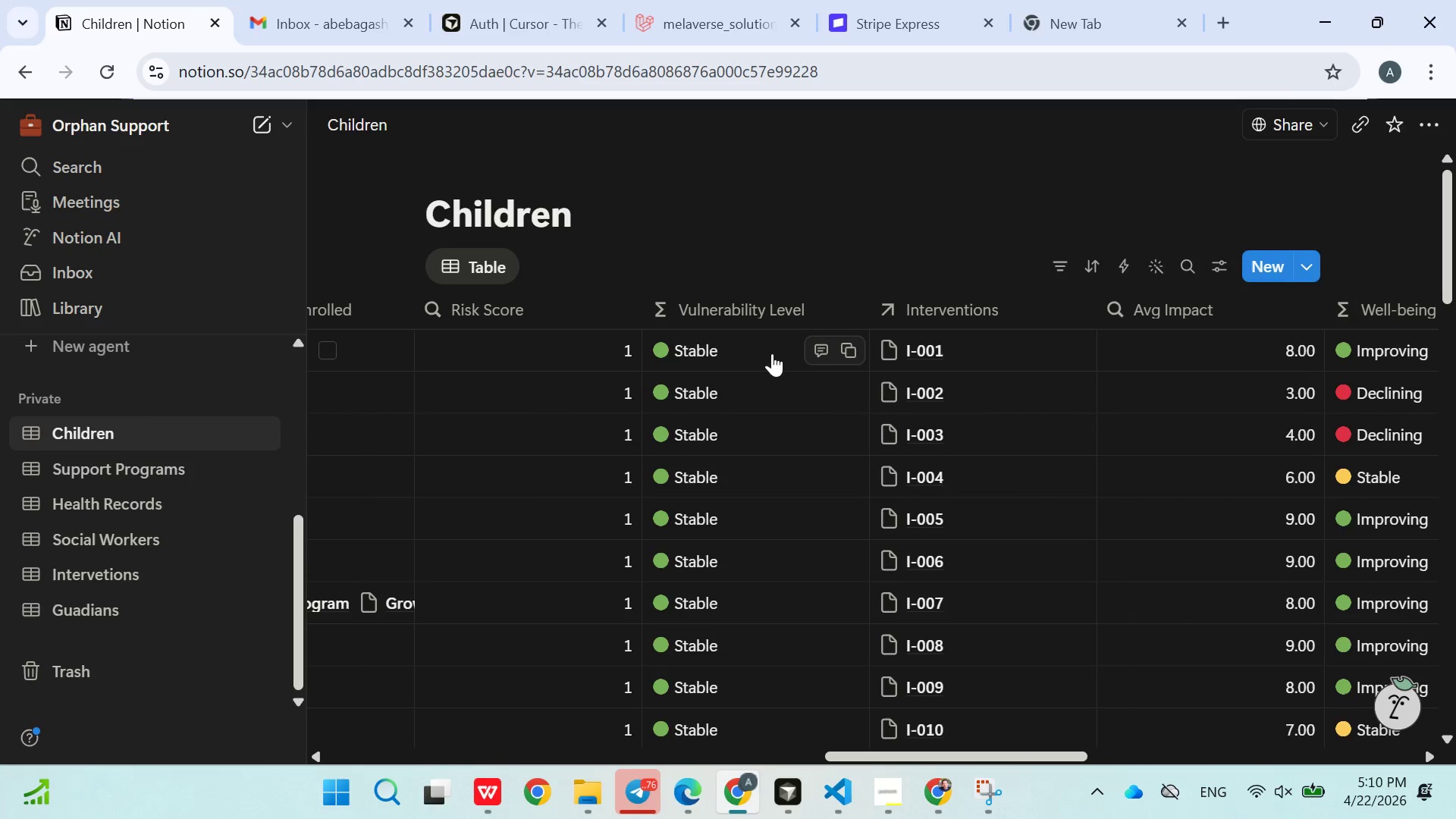 
left_click([765, 347])
 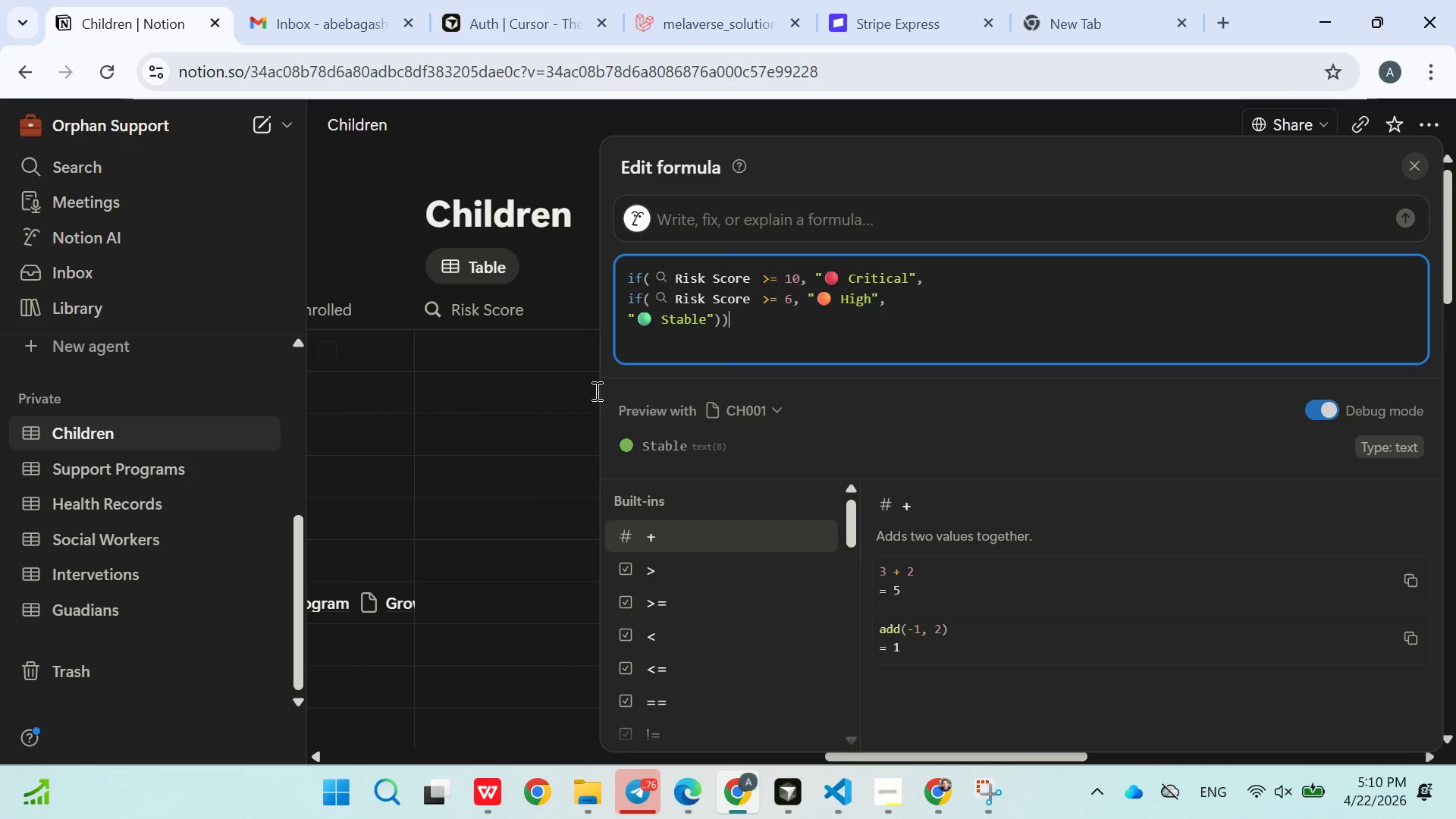 
left_click([559, 292])
 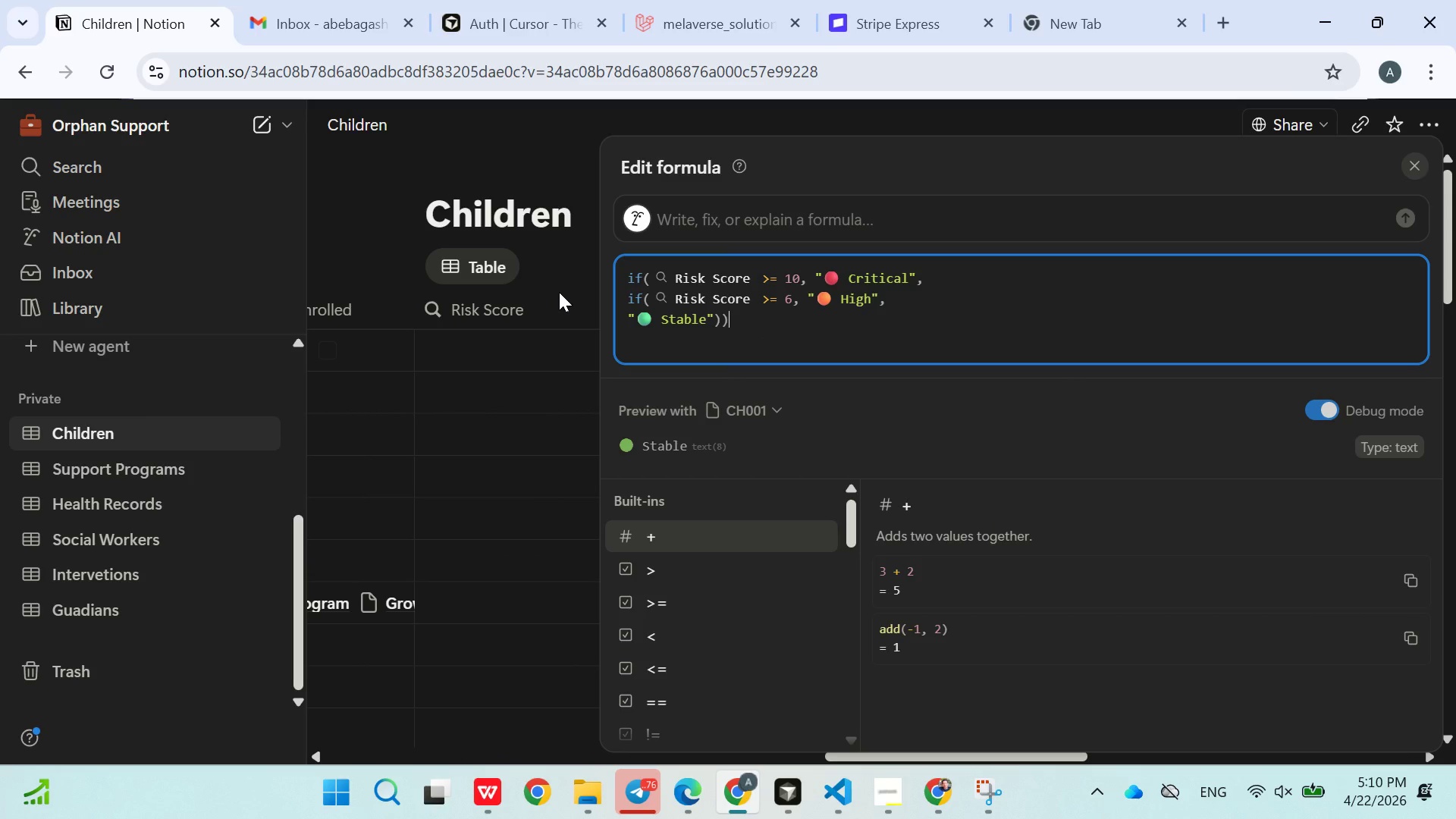 
left_click([559, 292])
 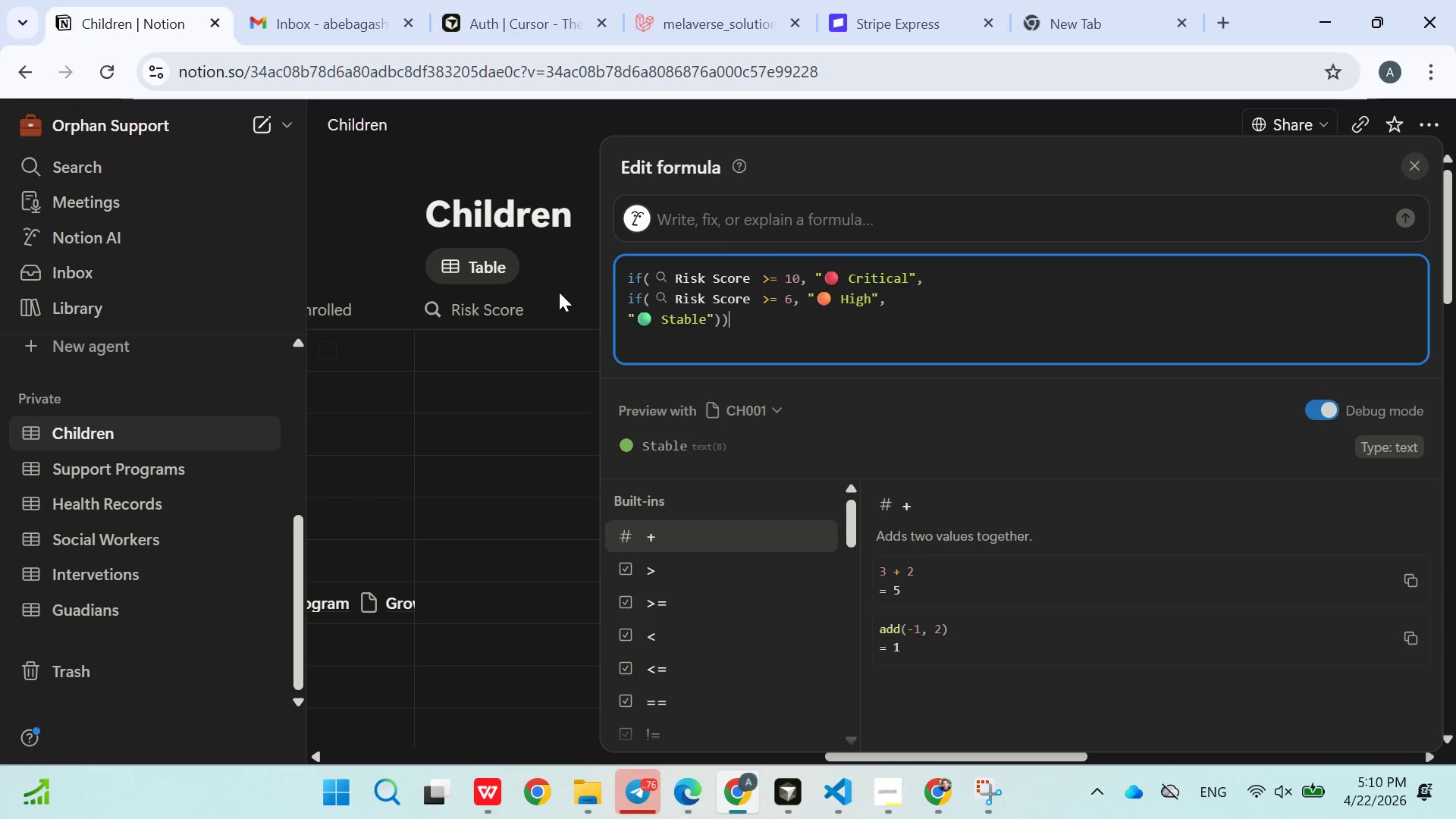 
left_click([563, 277])
 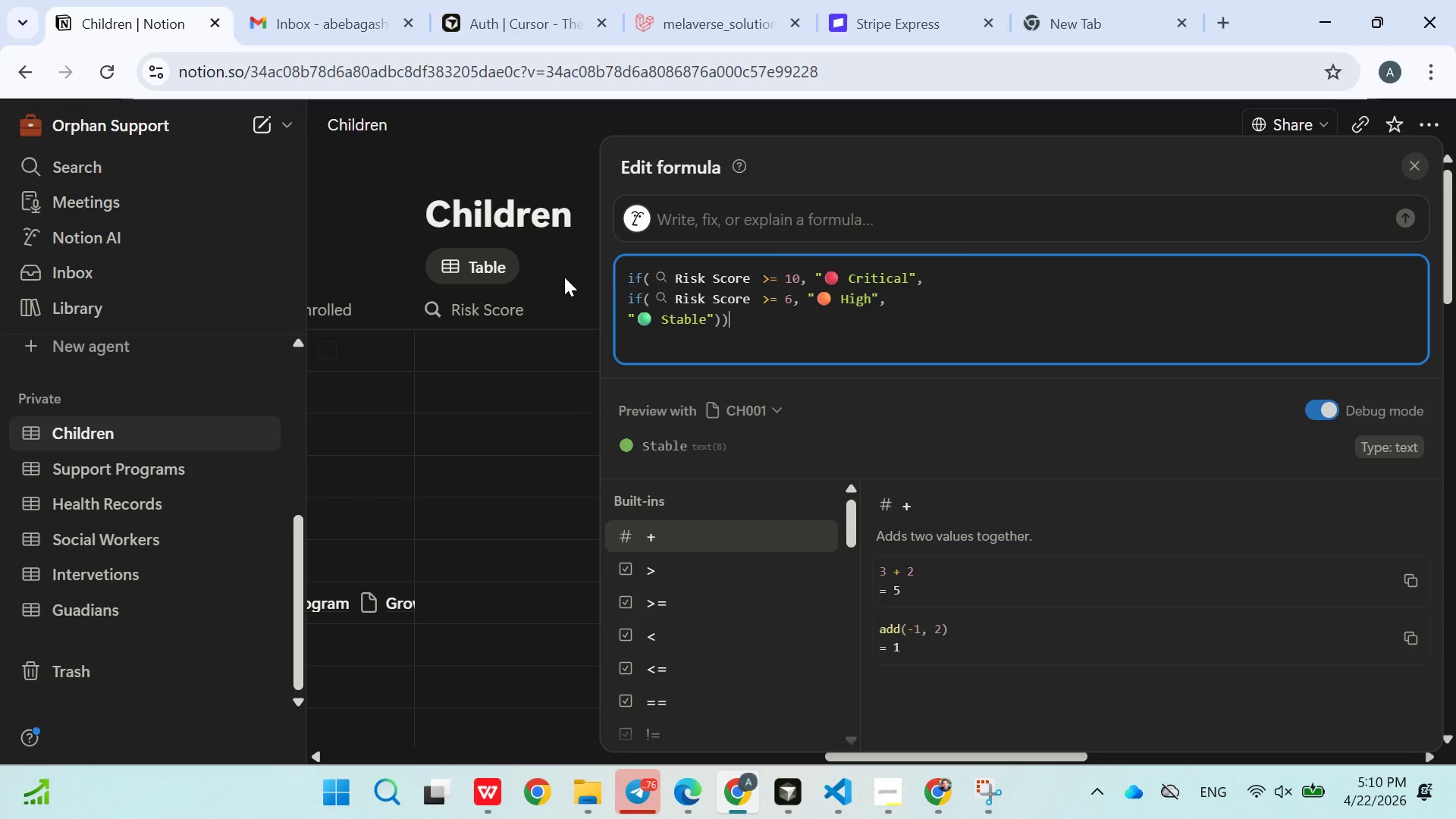 
left_click([566, 278])
 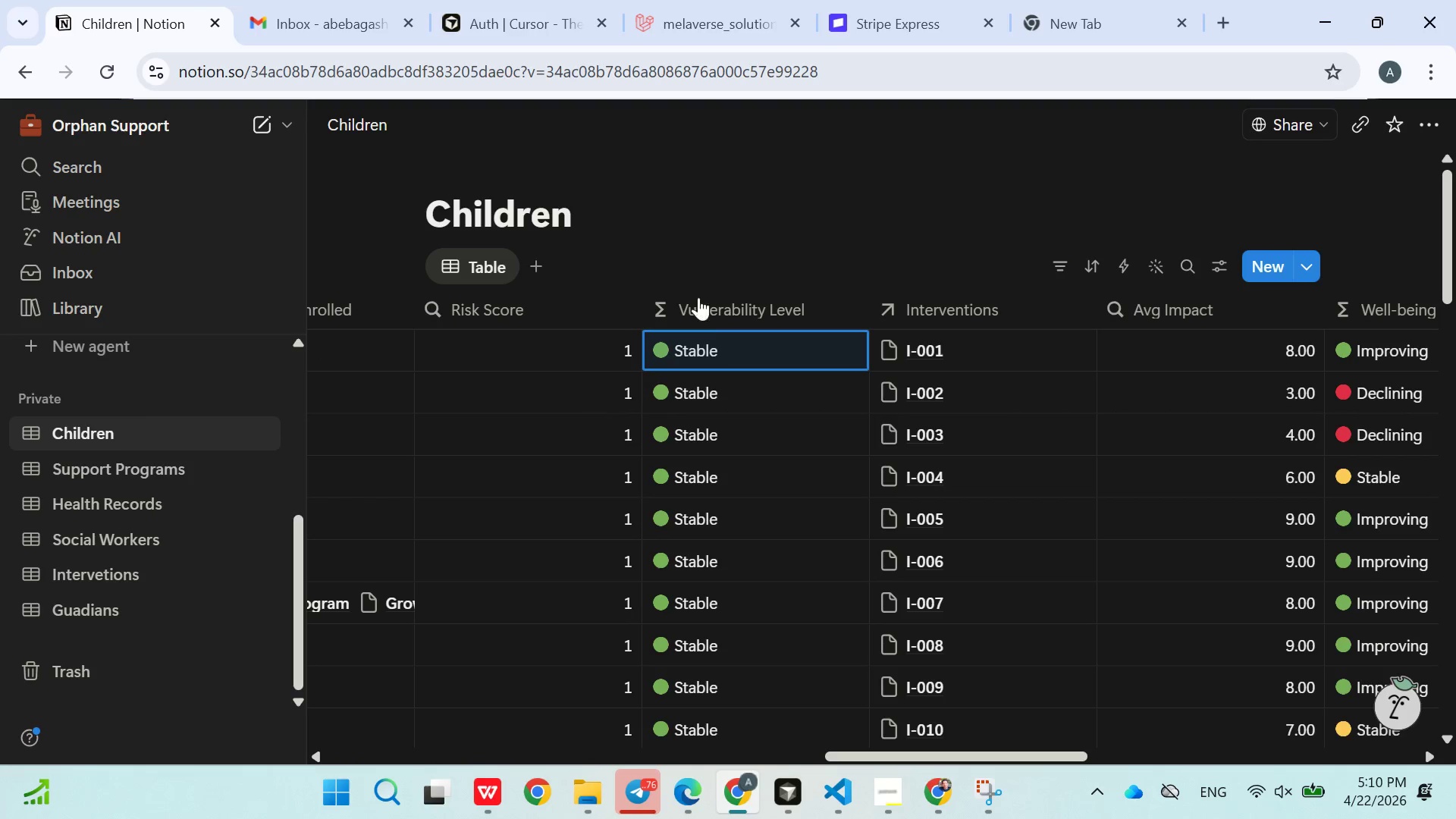 
wait(15.06)
 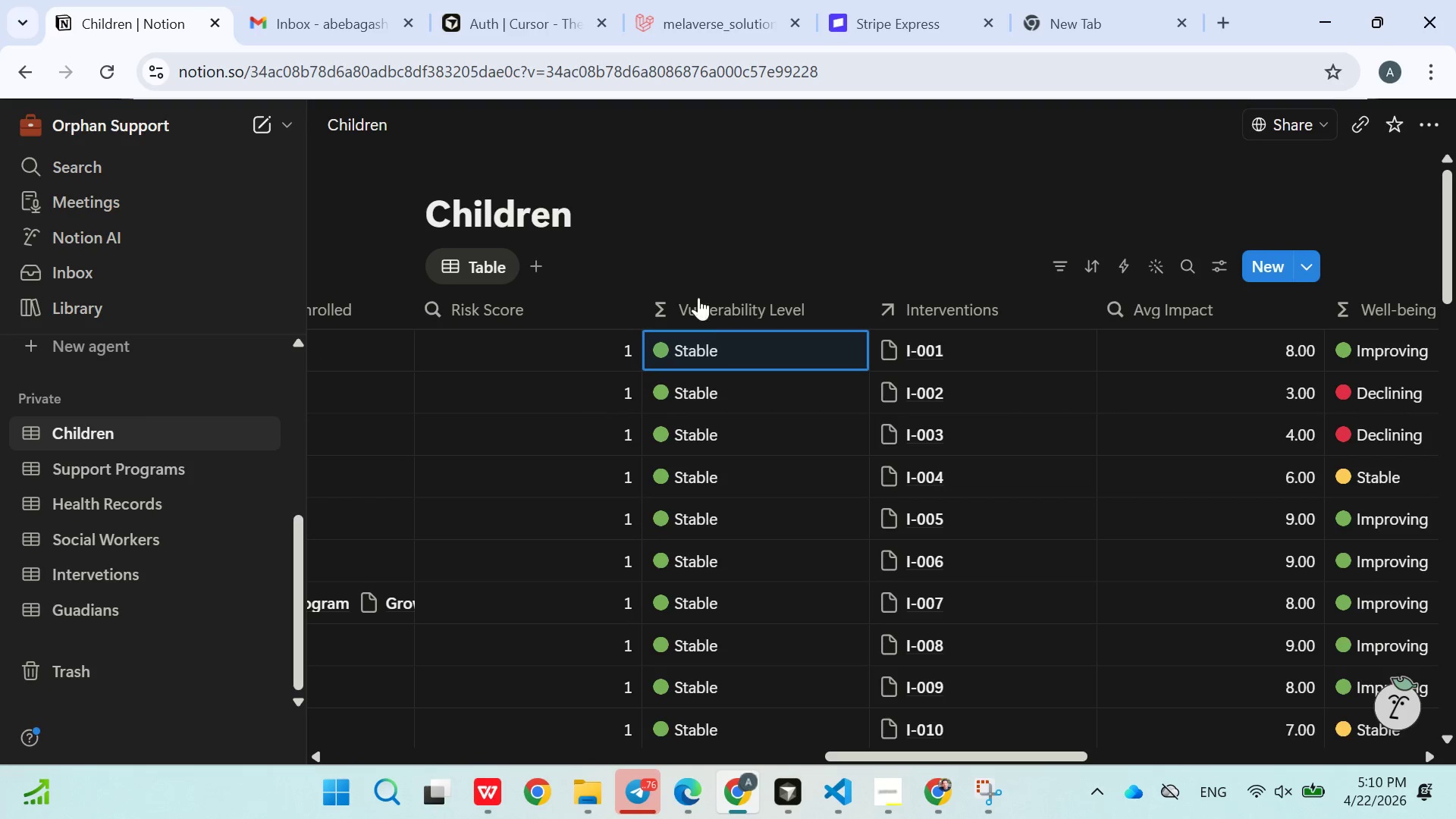 
left_click([729, 315])
 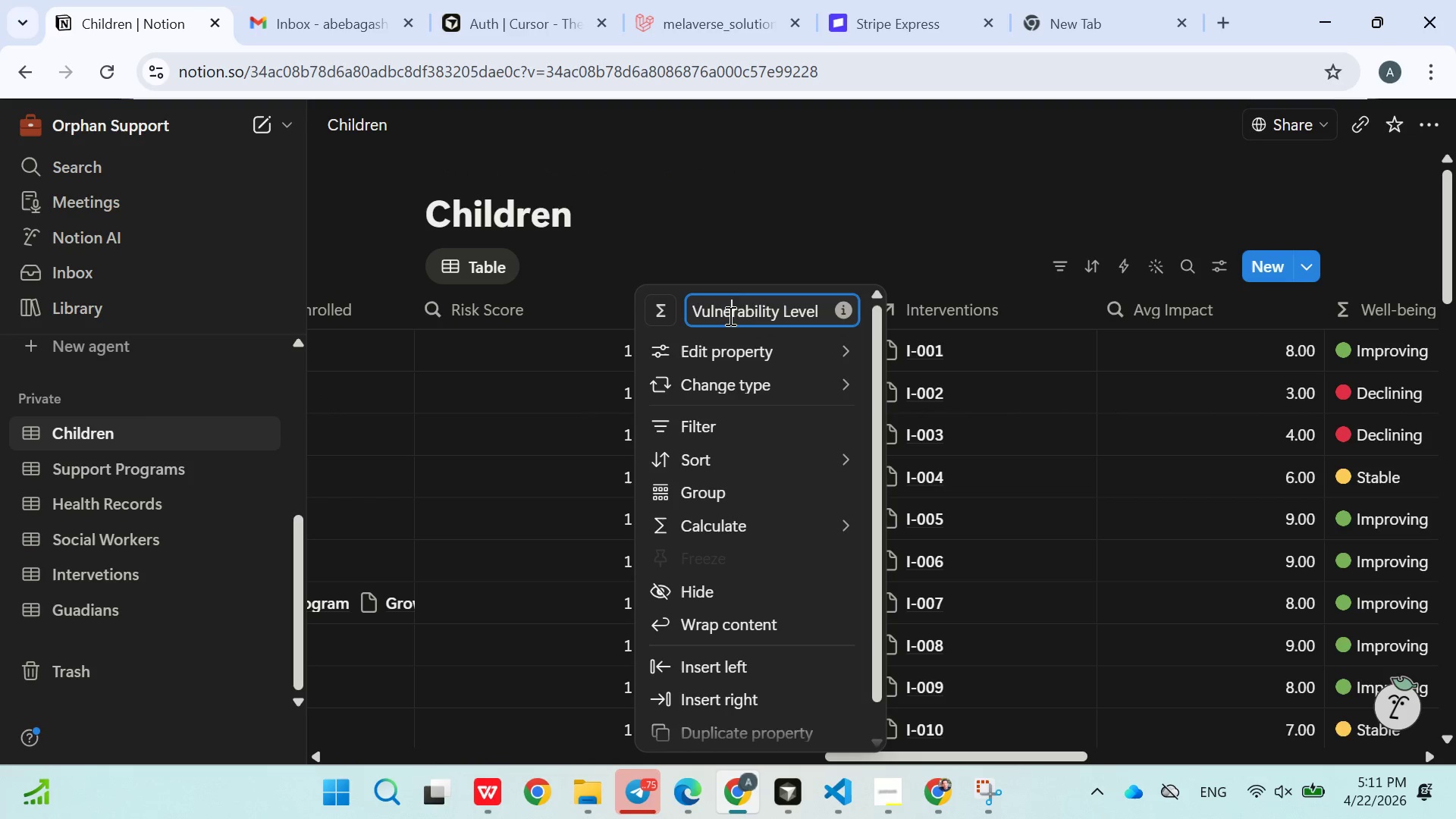 
double_click([729, 315])
 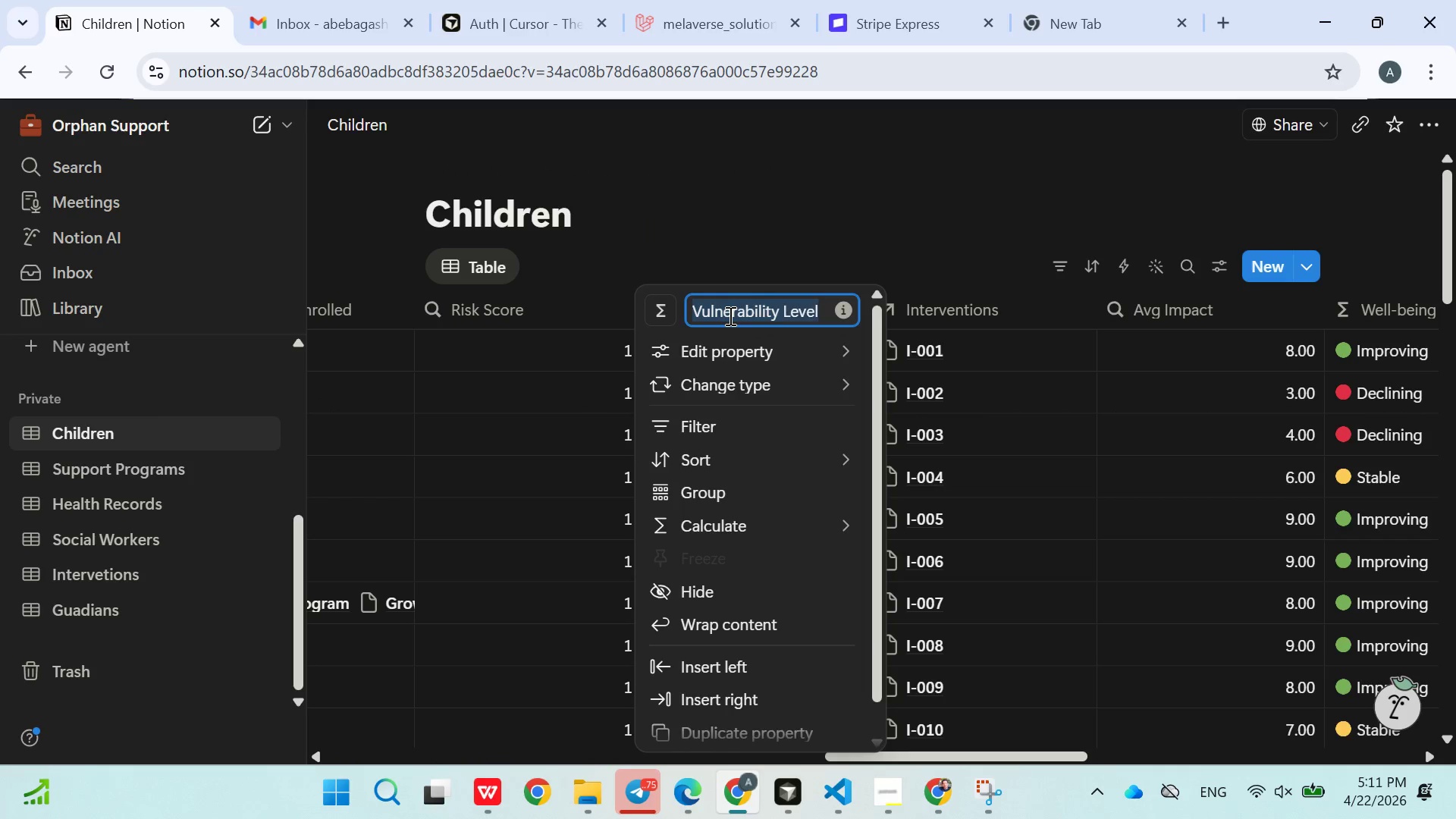 
triple_click([729, 315])
 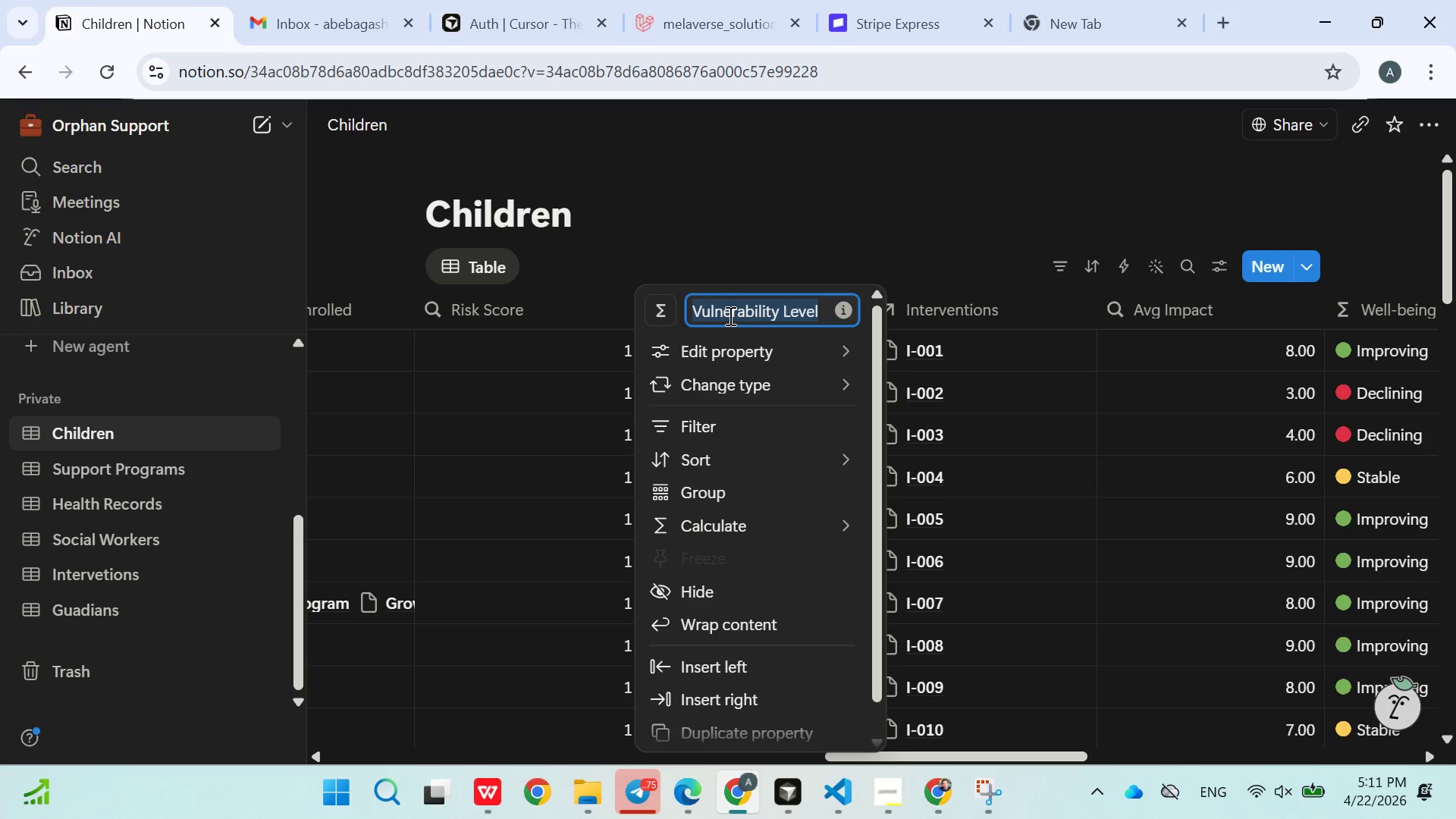 
key(Control+C)
 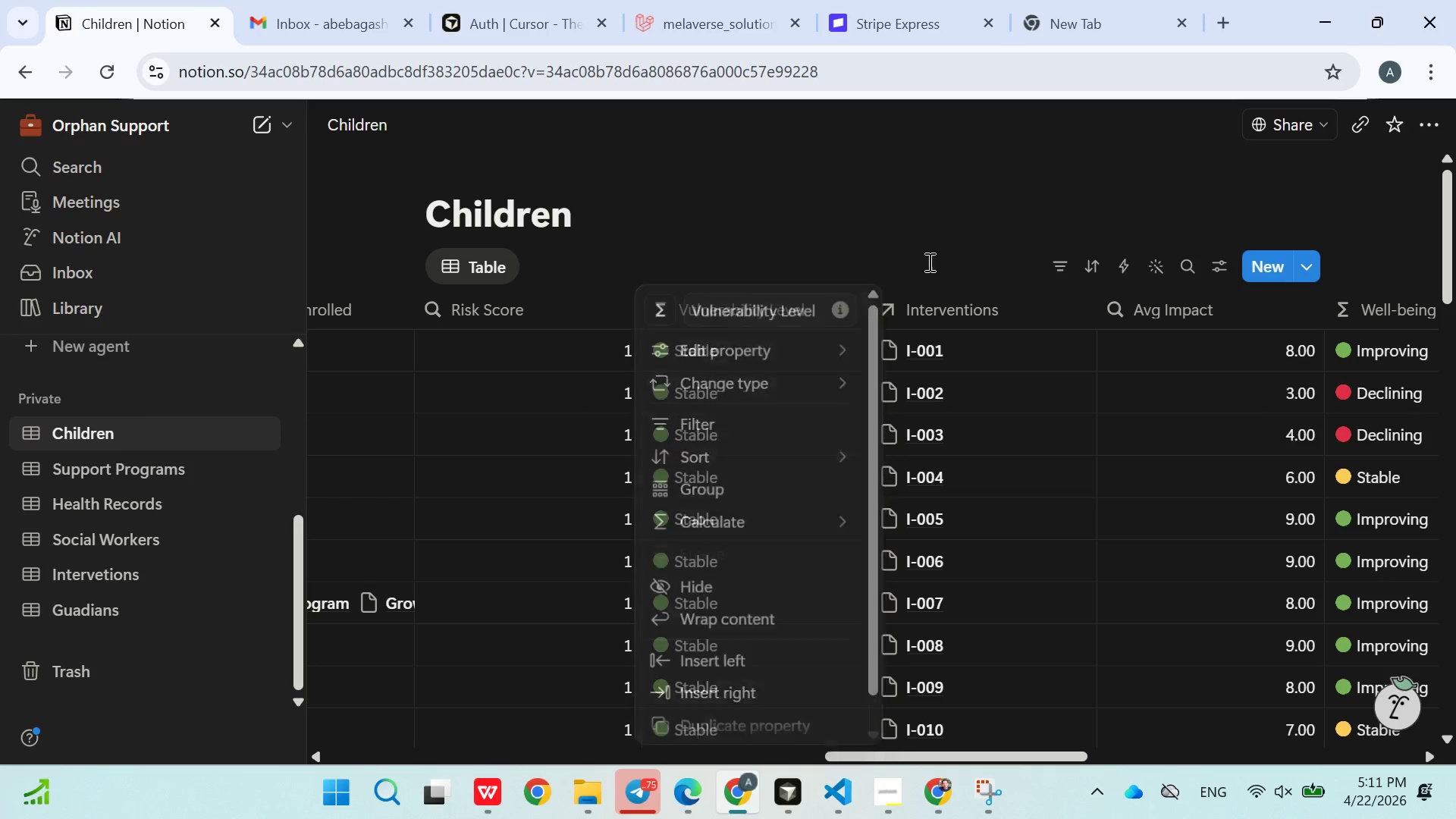 
left_click([843, 256])
 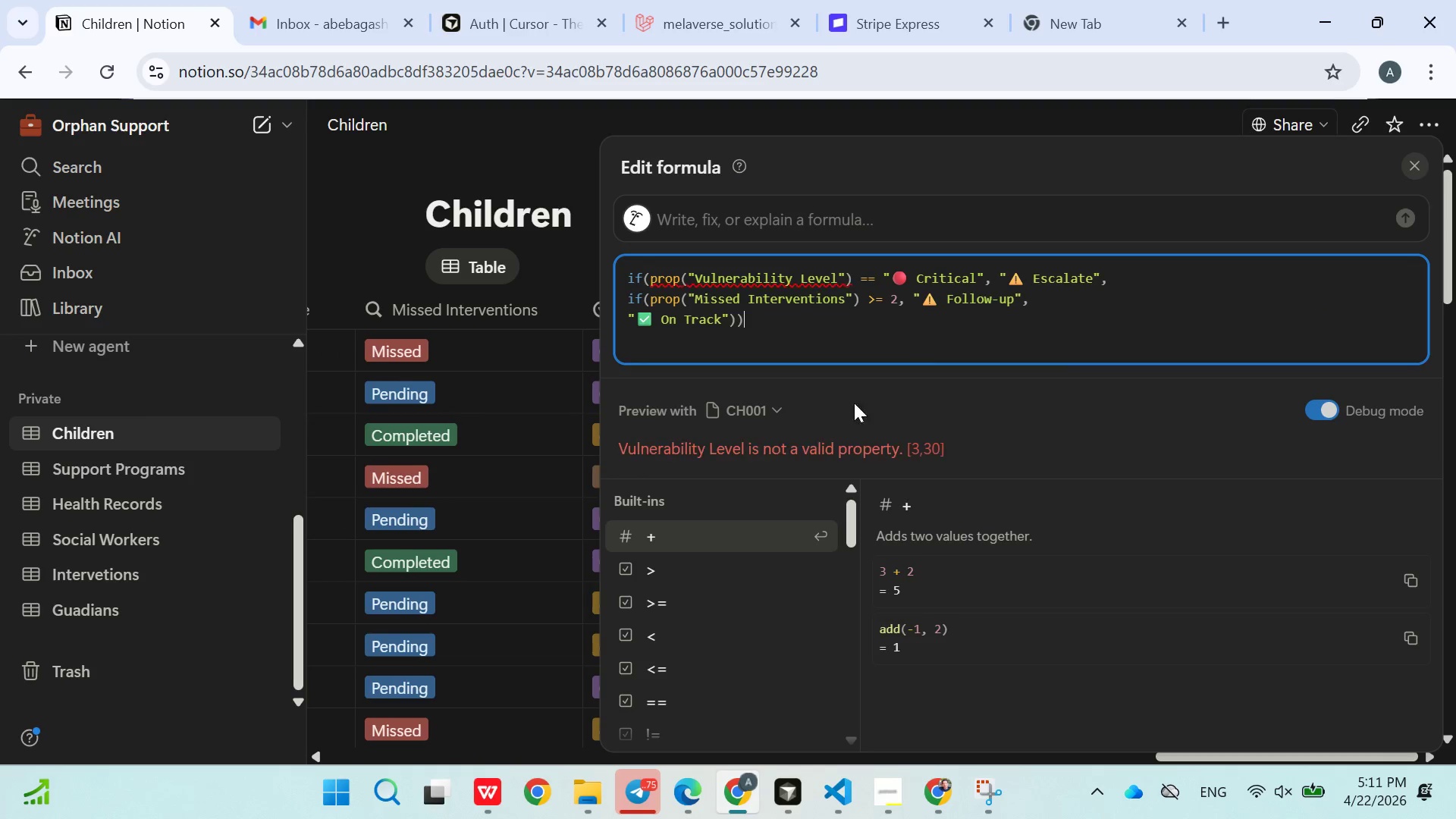 
double_click([821, 281])
 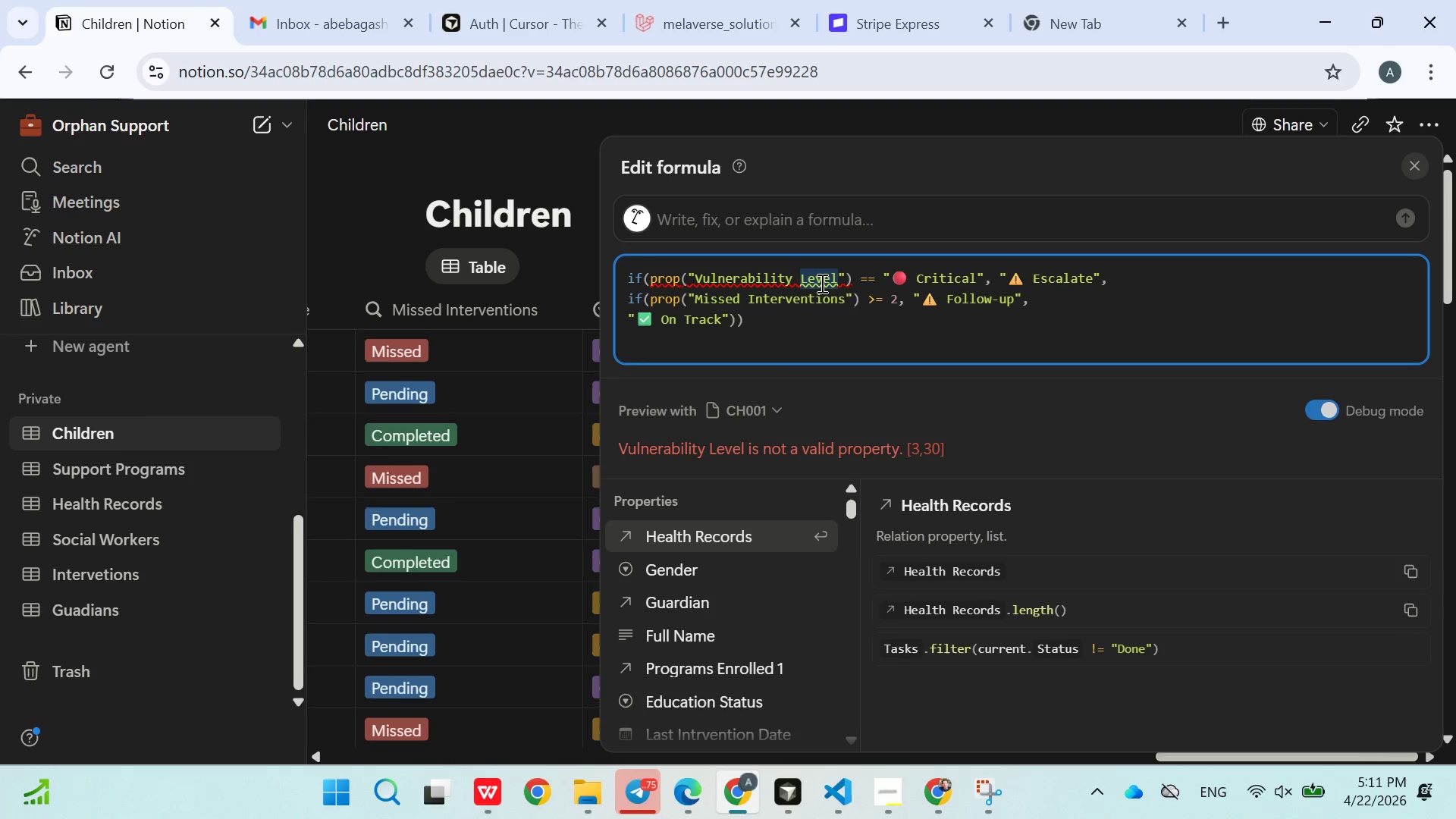 
key(Backspace)
 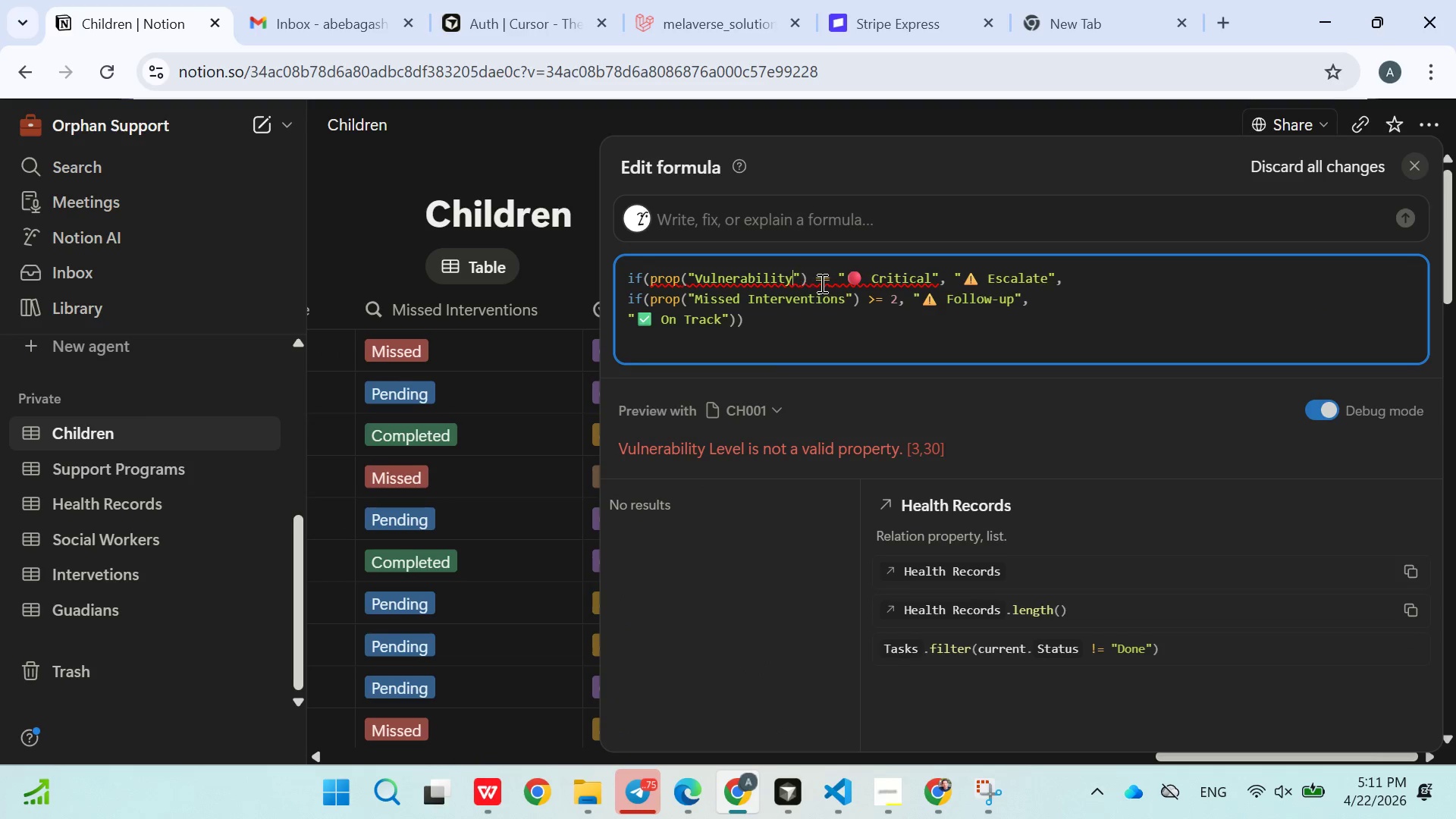 
key(Backspace)
 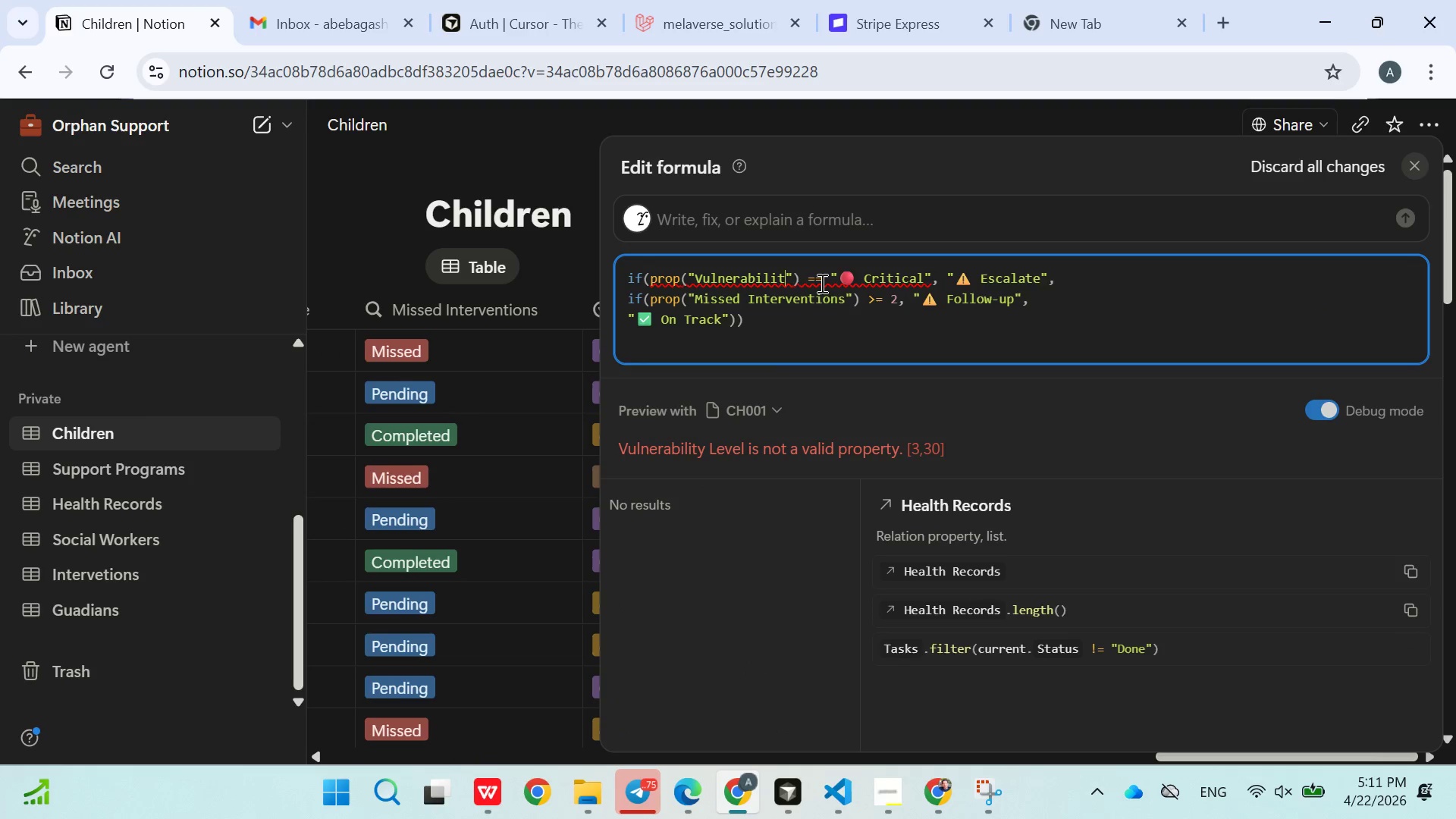 
key(Backspace)
 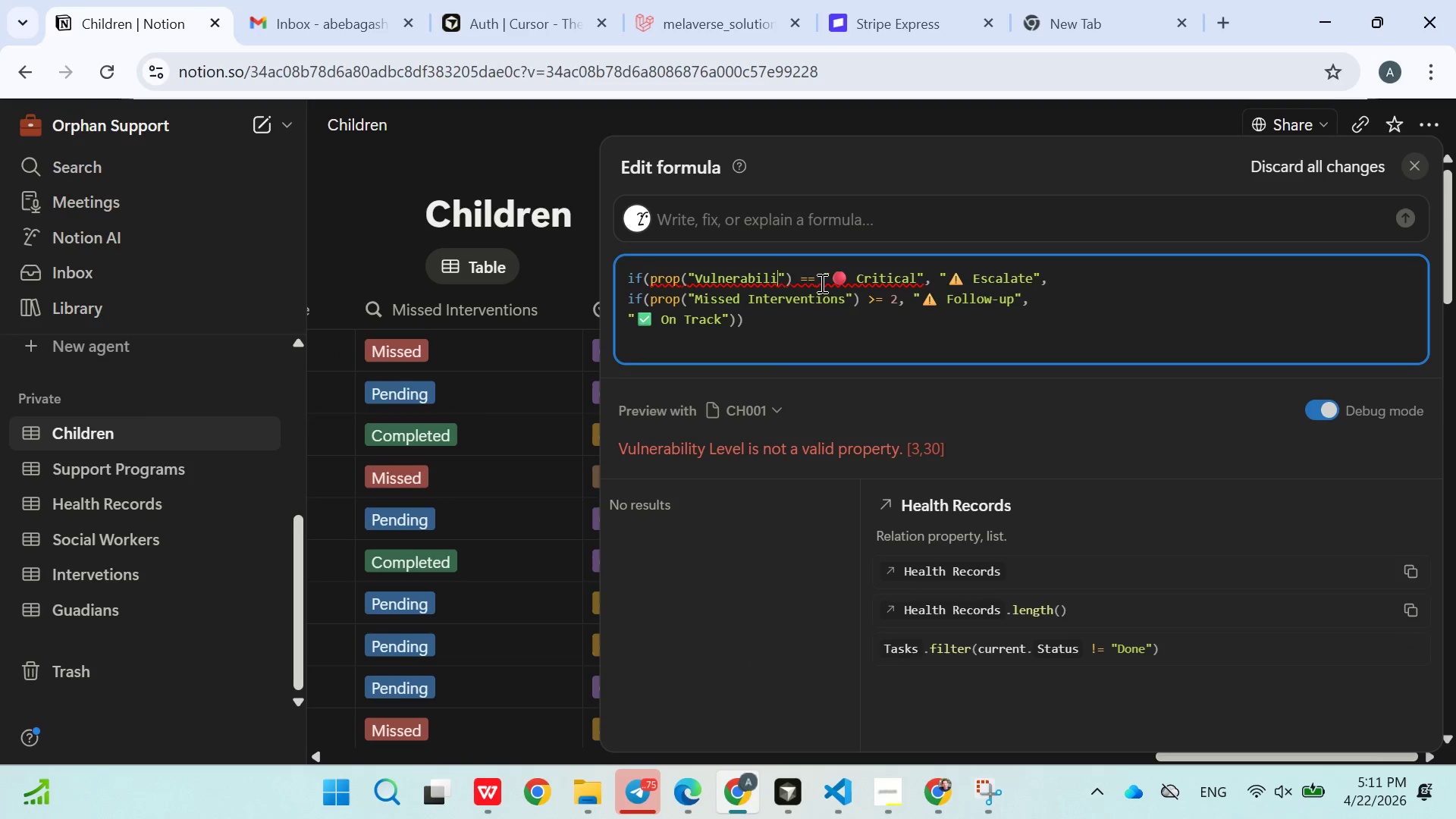 
key(Backspace)
 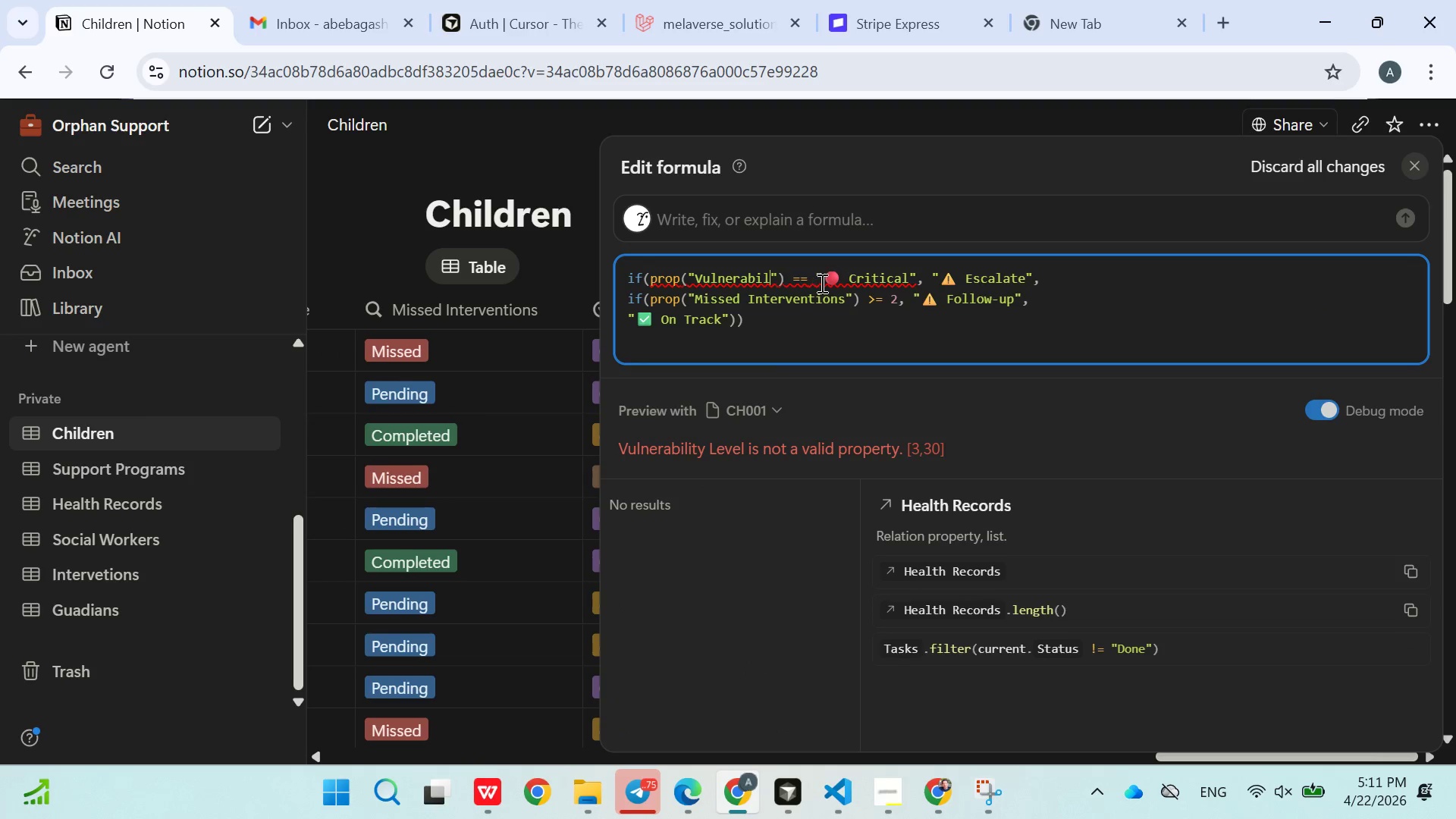 
key(Backspace)
 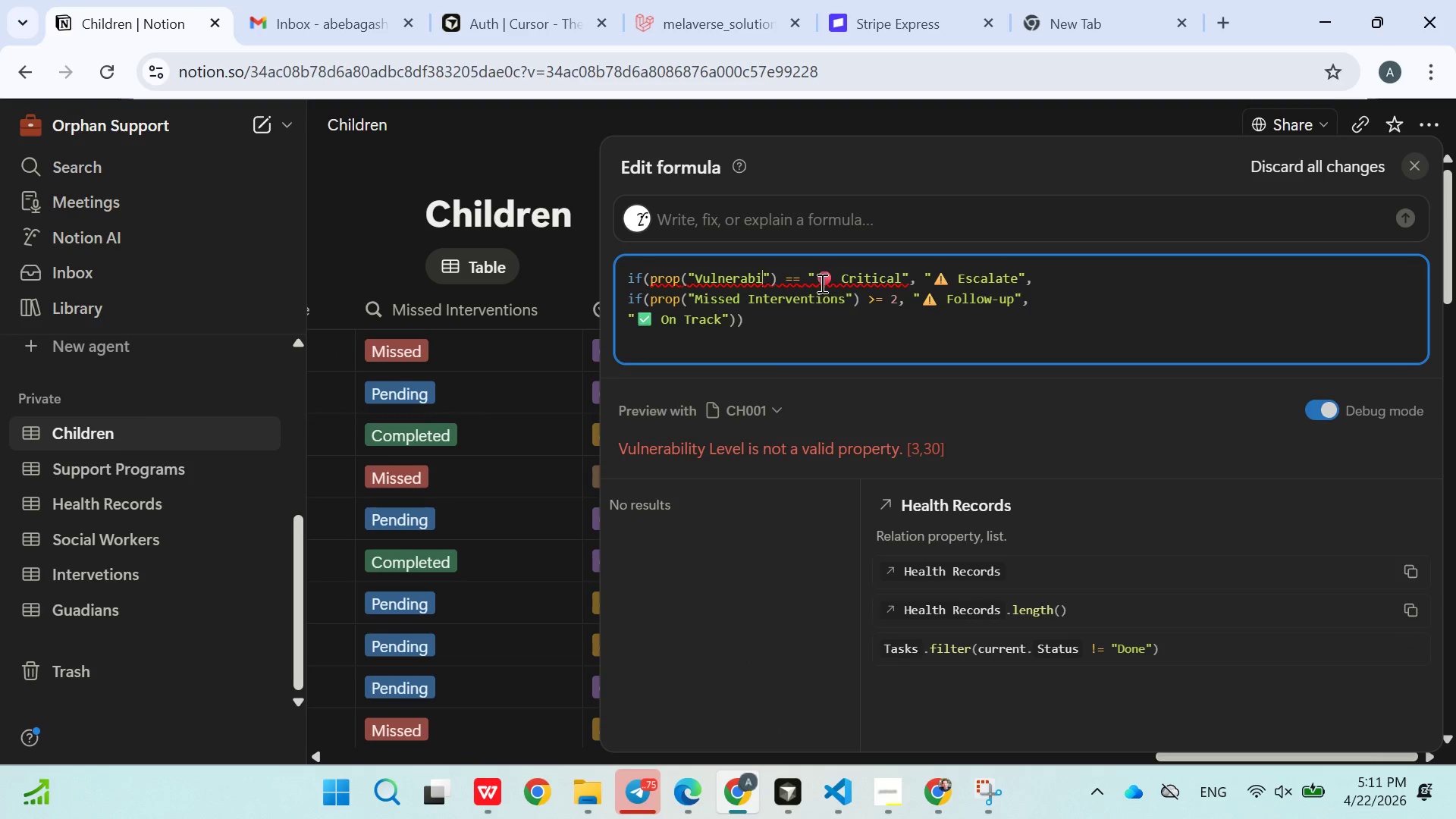 
key(Backspace)
 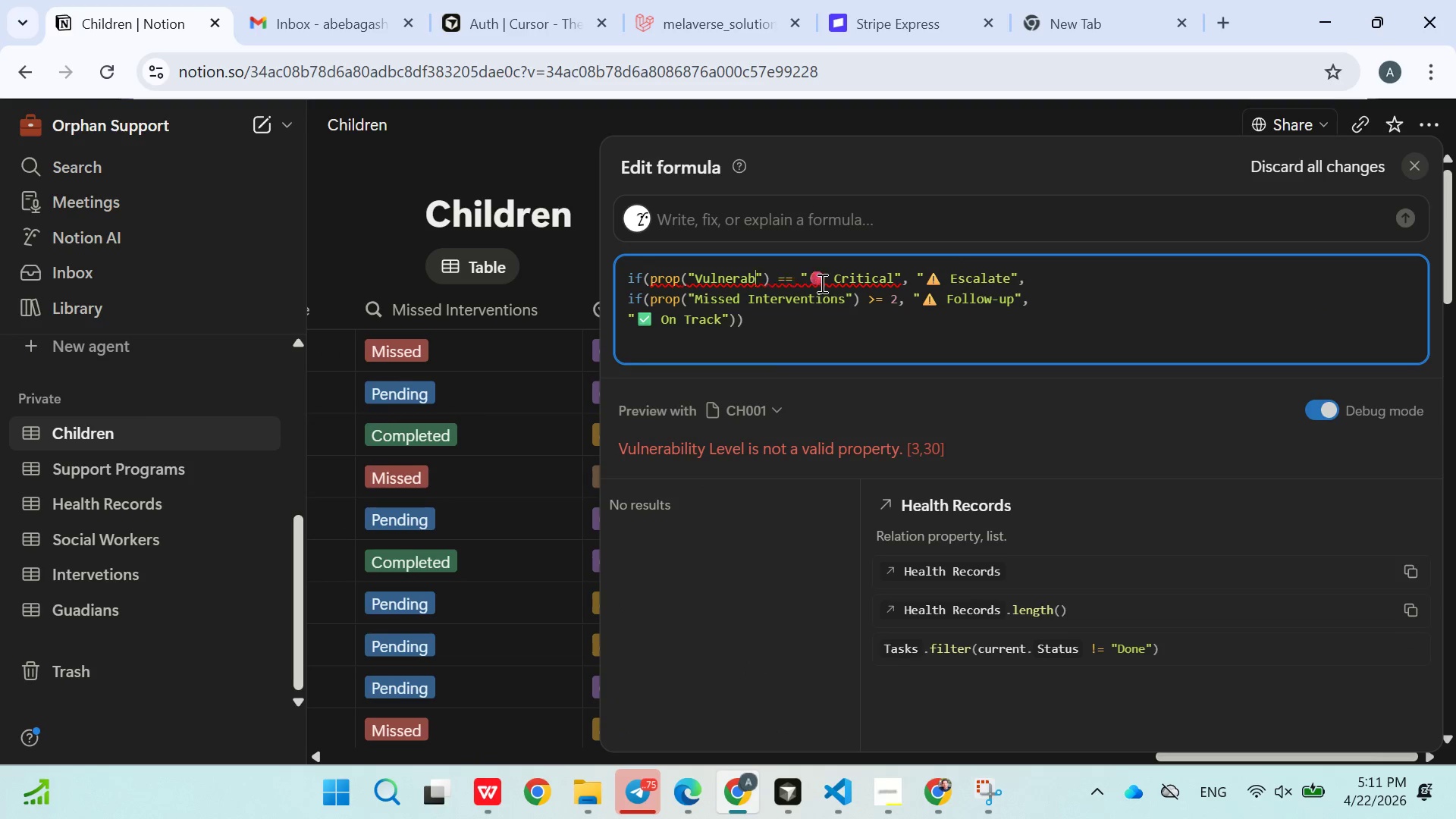 
key(Backspace)
 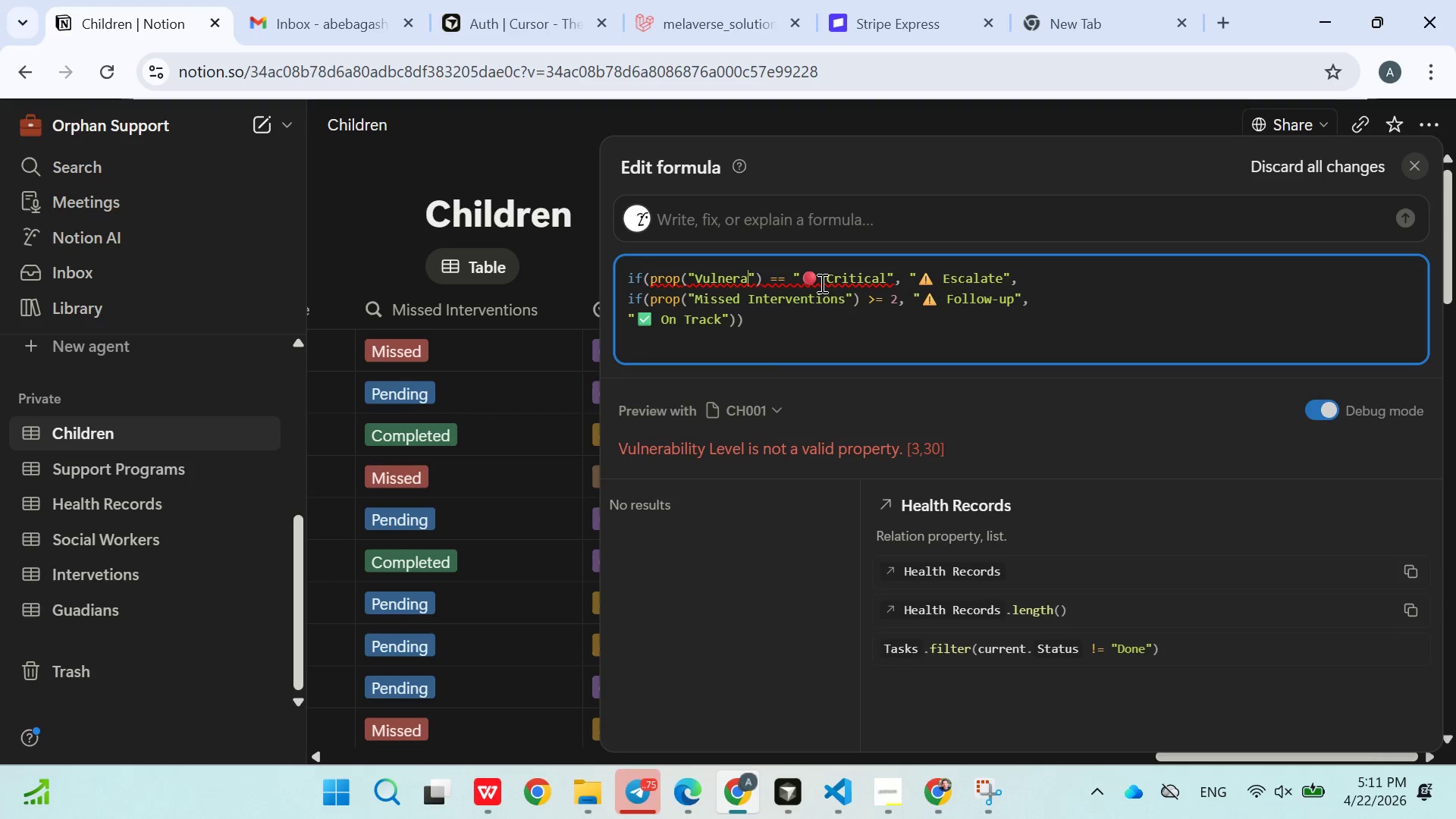 
key(Backspace)
 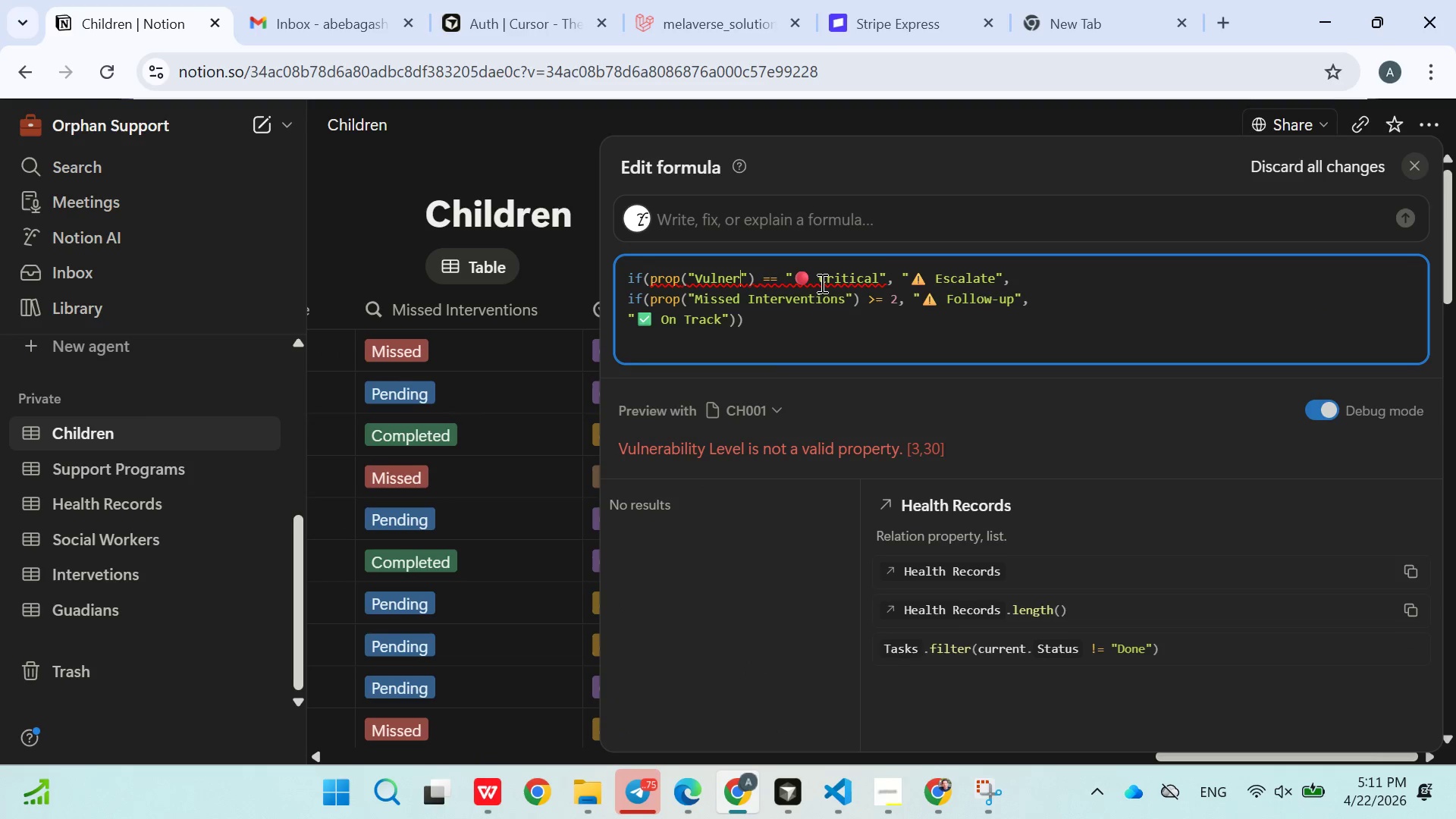 
key(Backspace)
 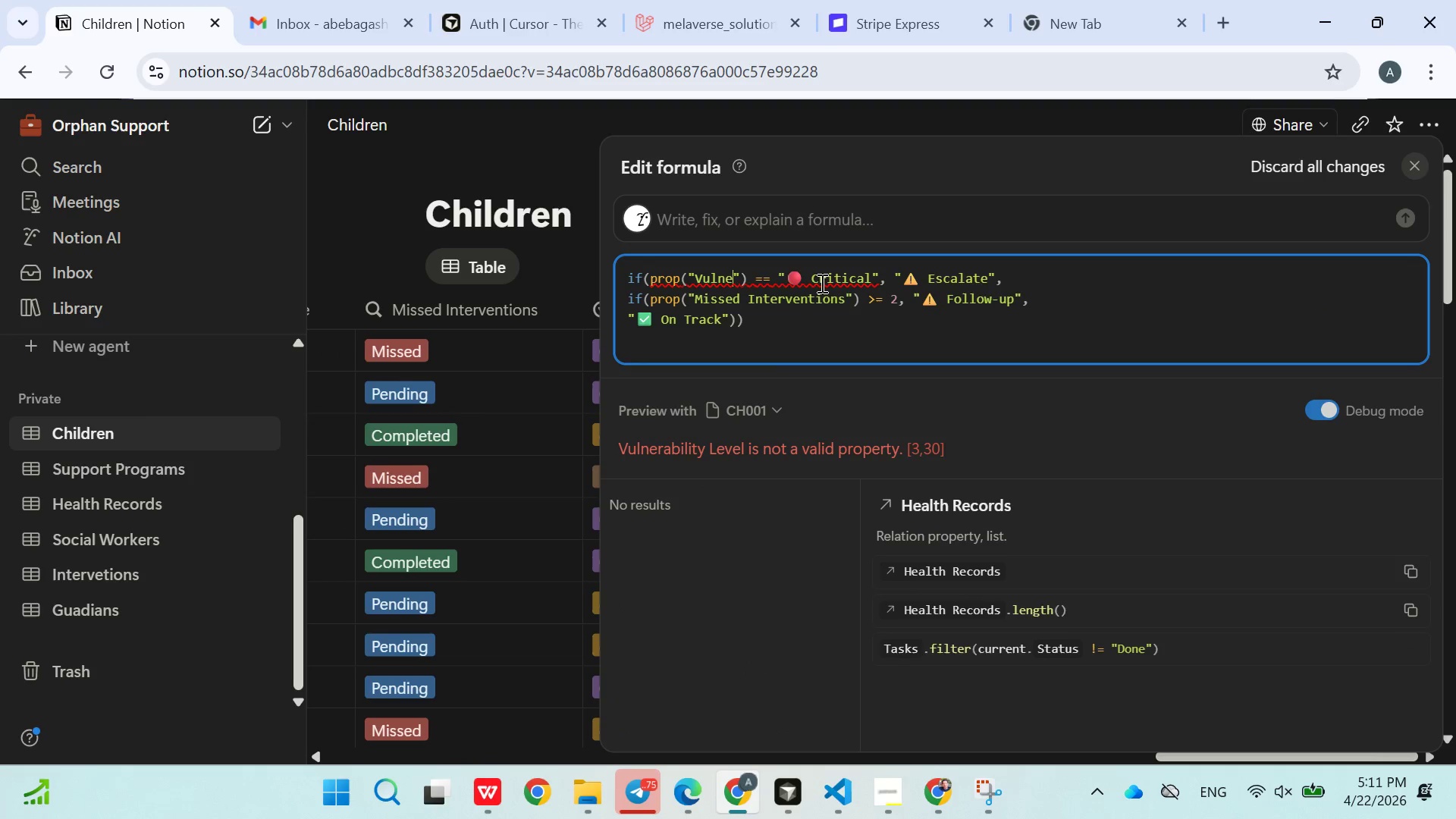 
key(Backspace)
 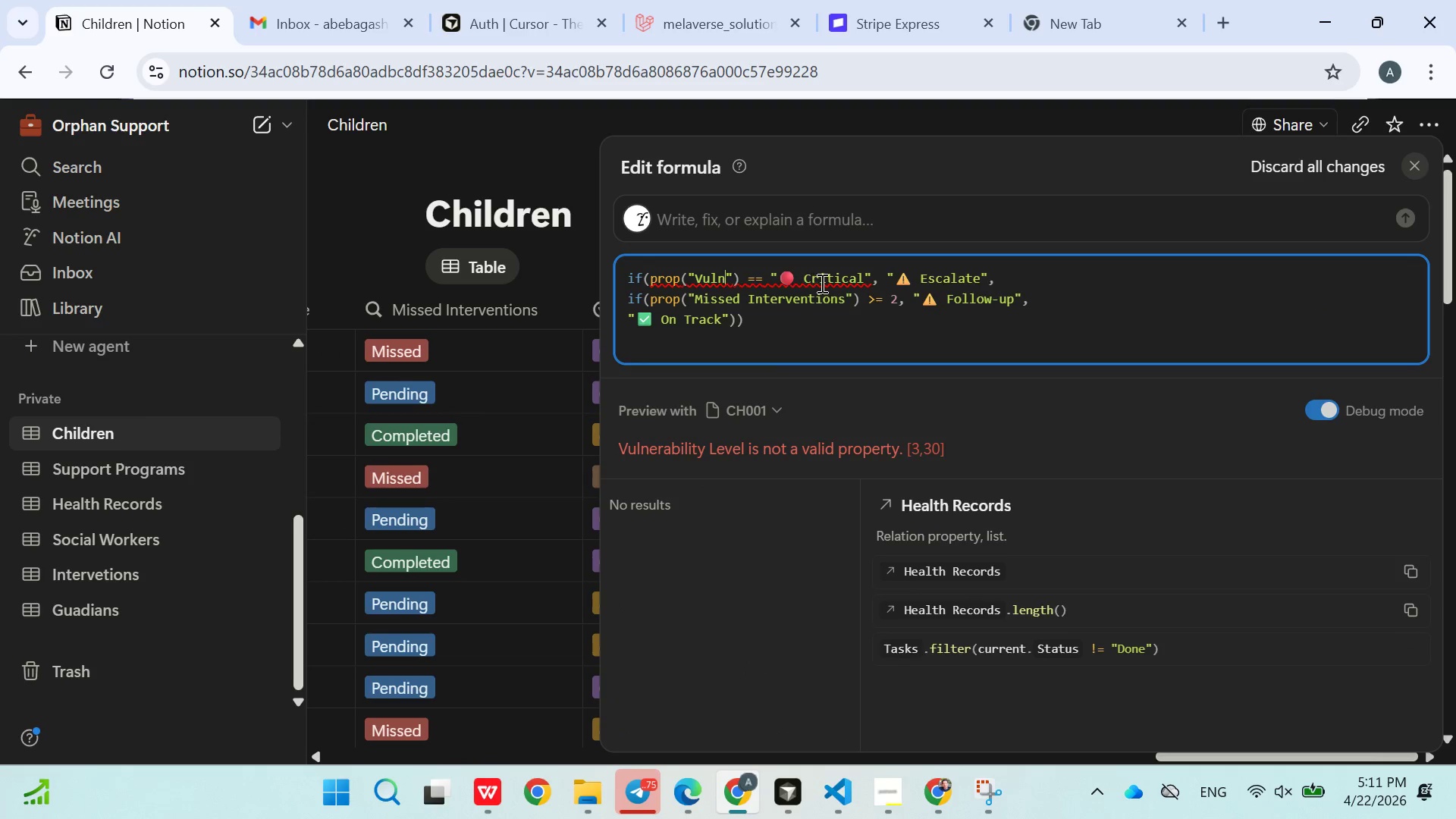 
key(Backspace)
 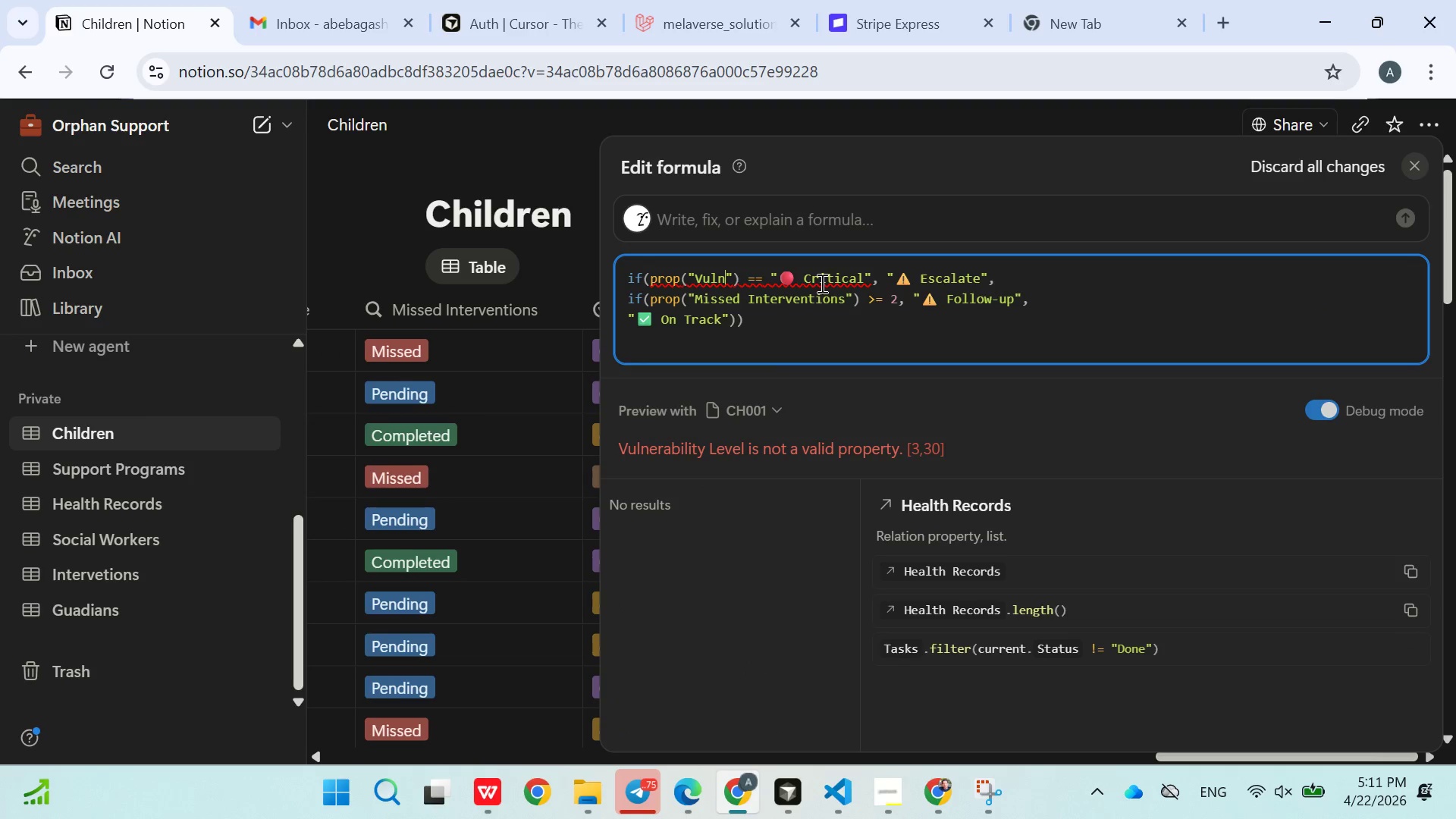 
key(Backspace)
 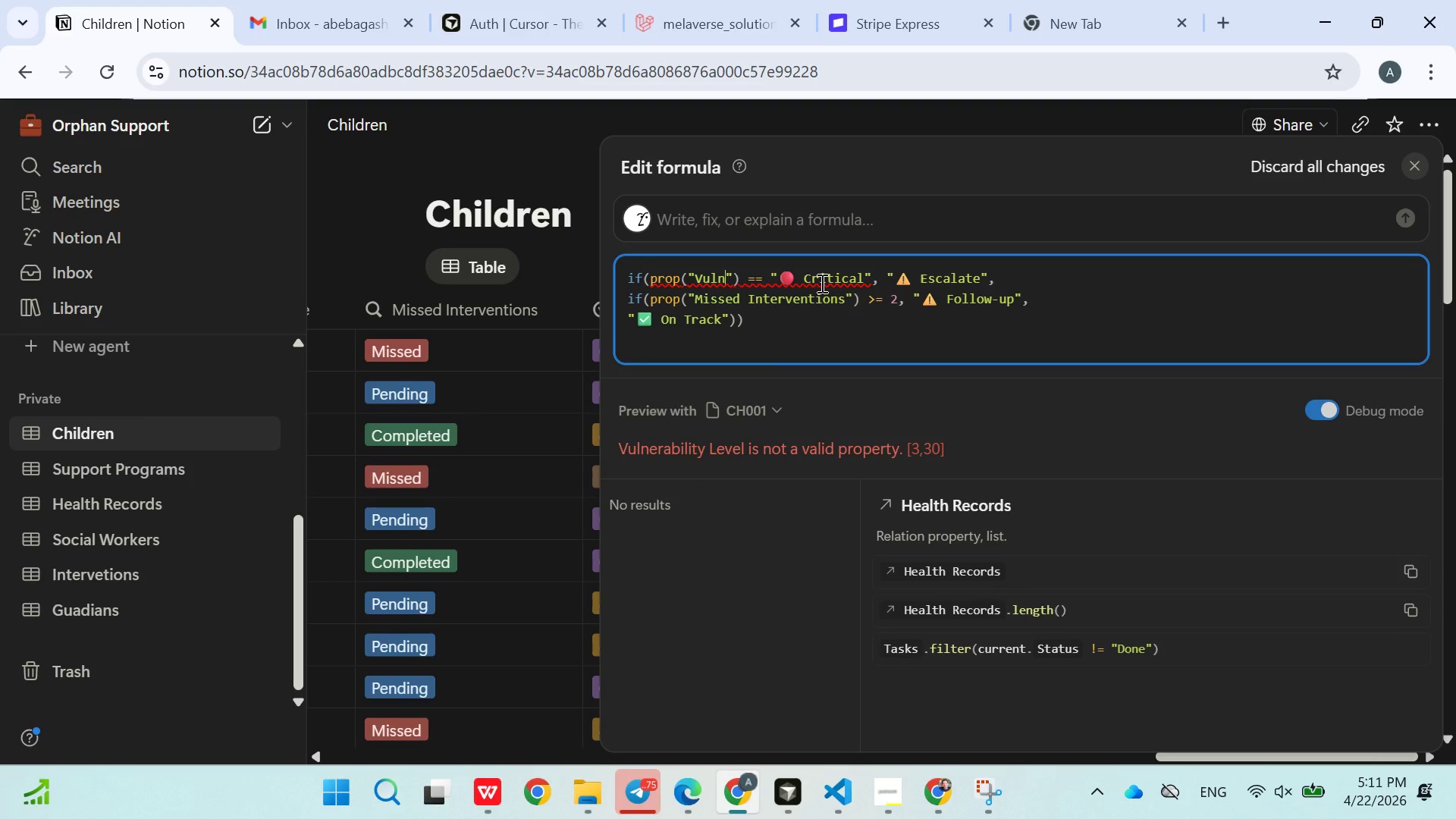 
key(Backspace)
 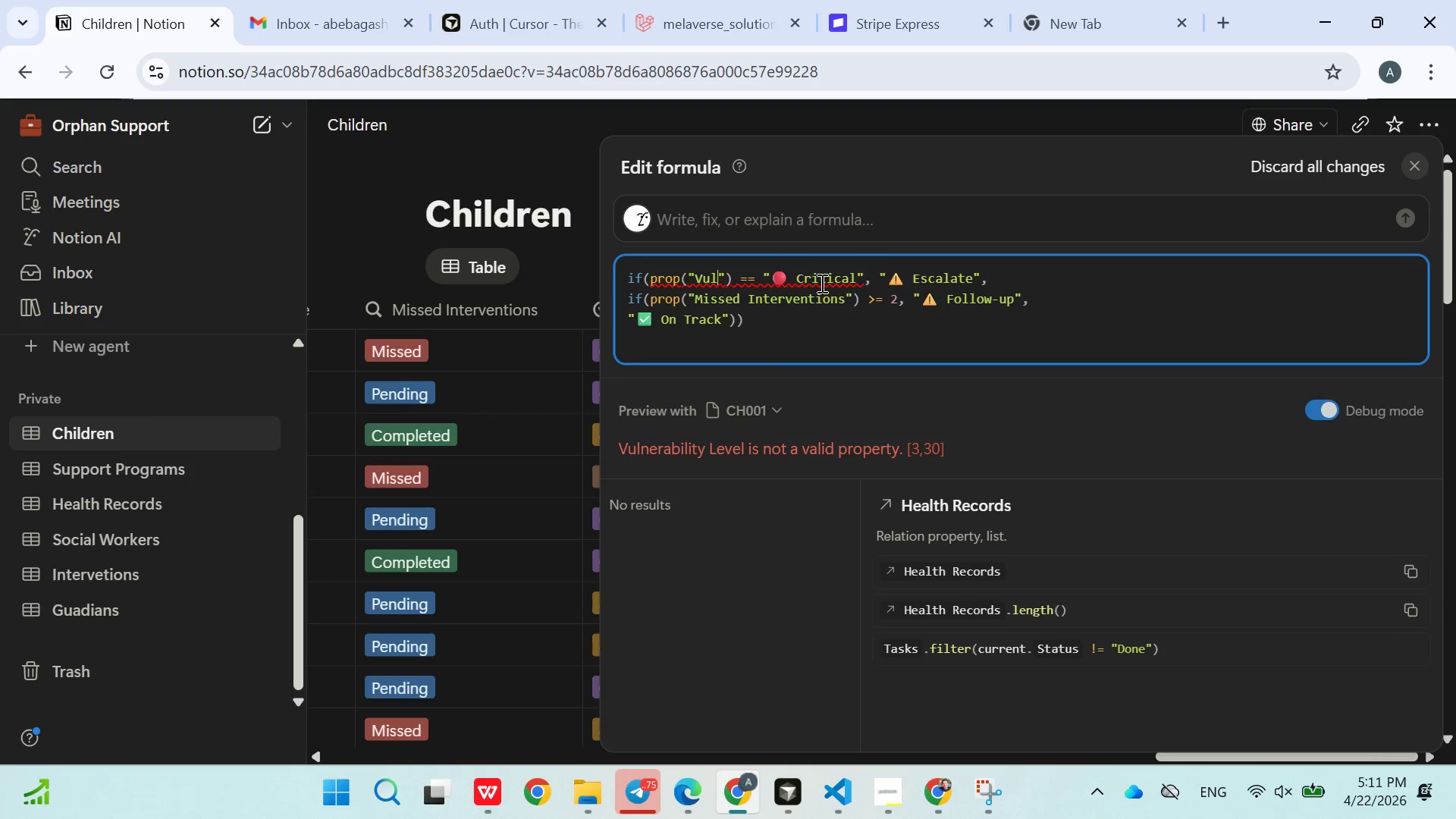 
key(Backspace)
 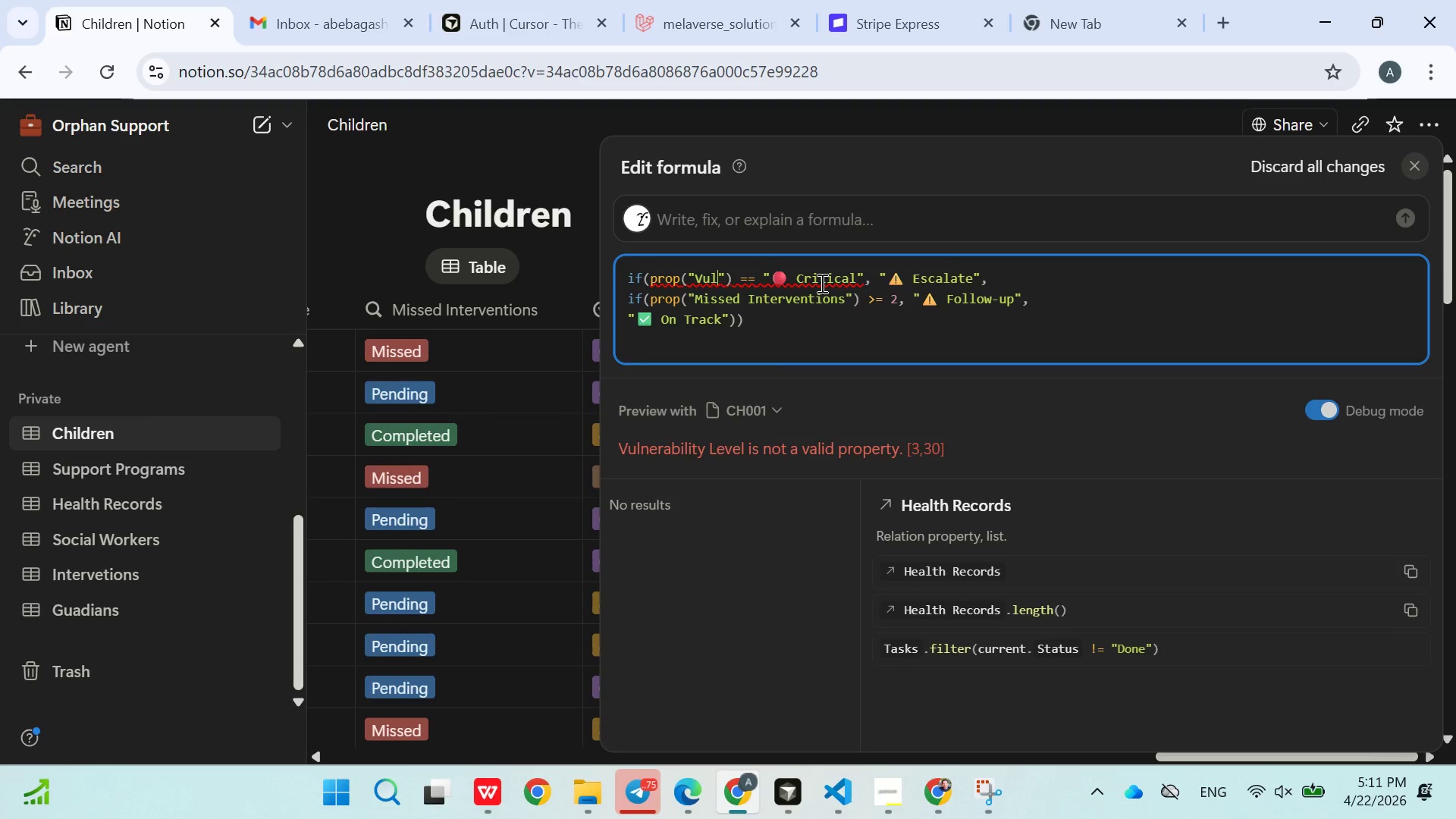 
key(Backspace)
 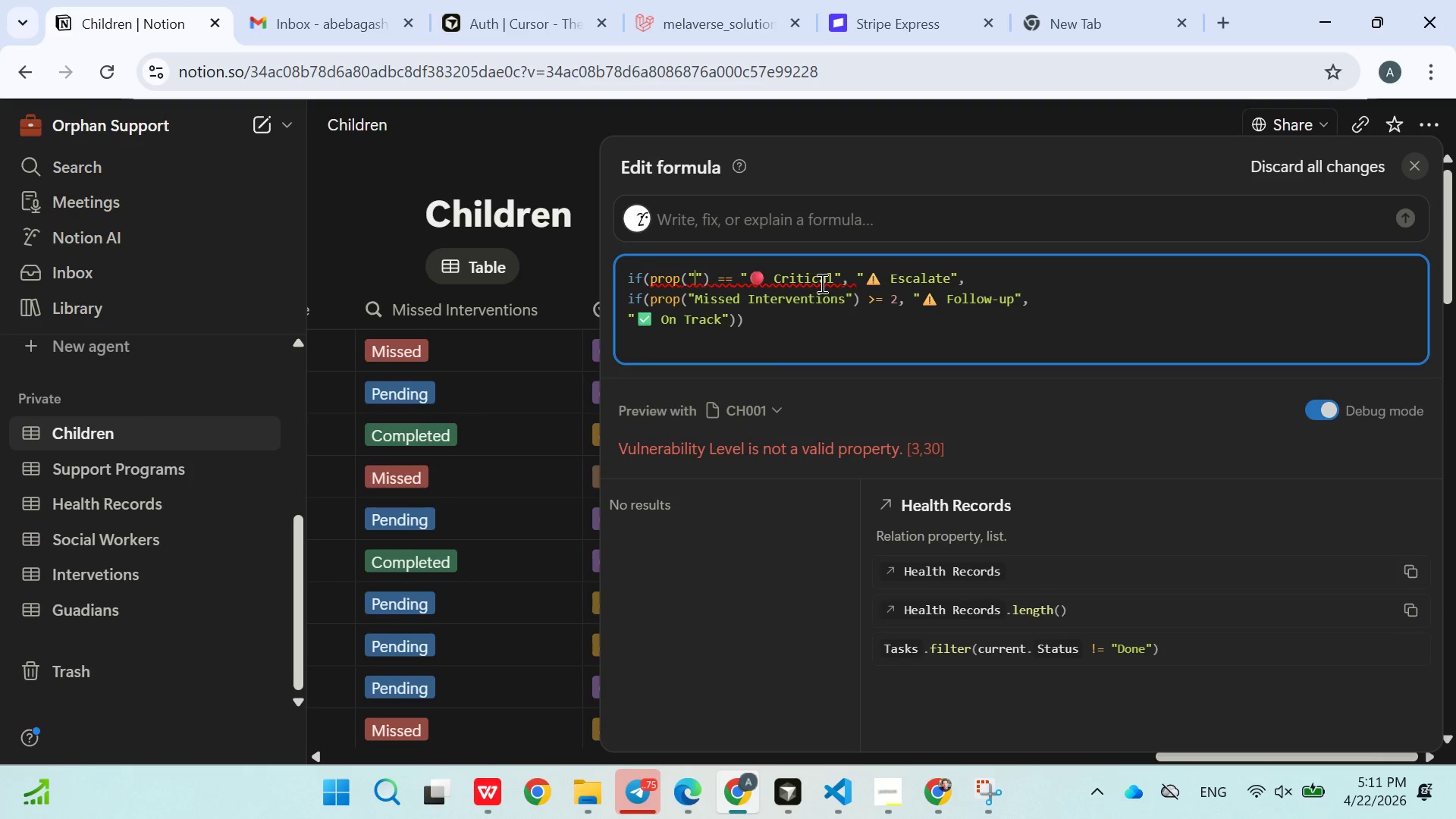 
key(Backspace)
 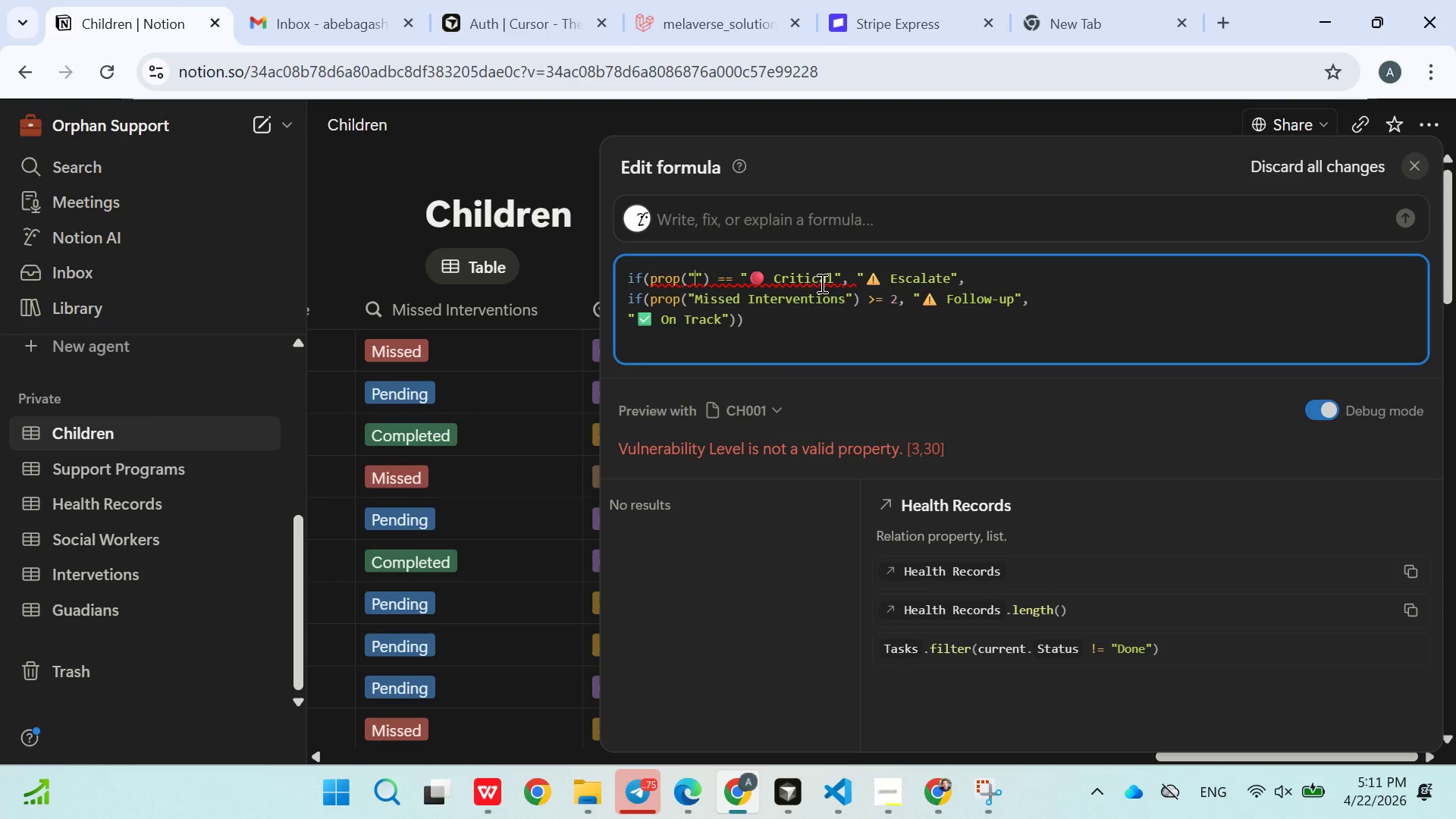 
key(Control+V)
 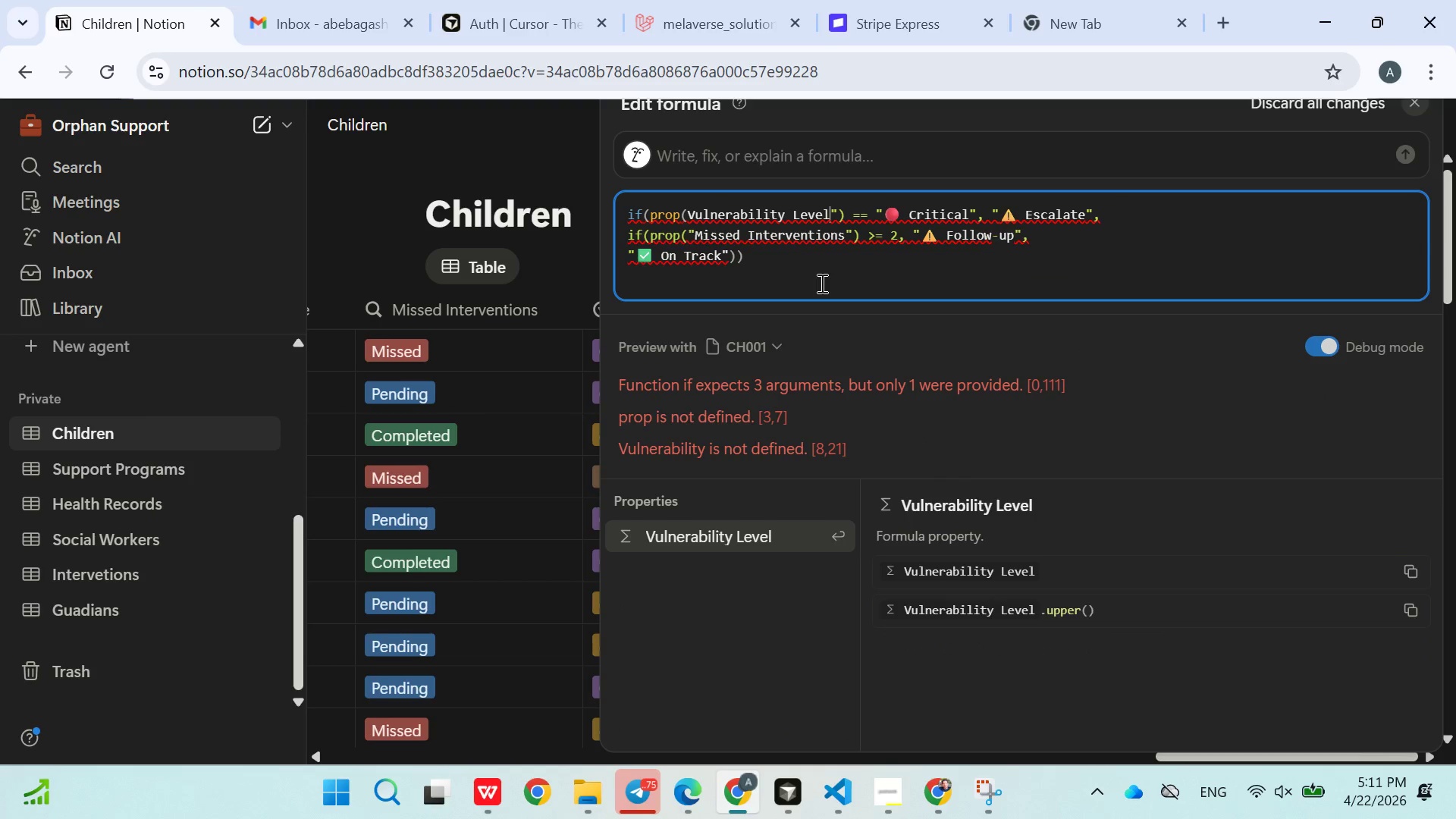 
key(Control+Z)
 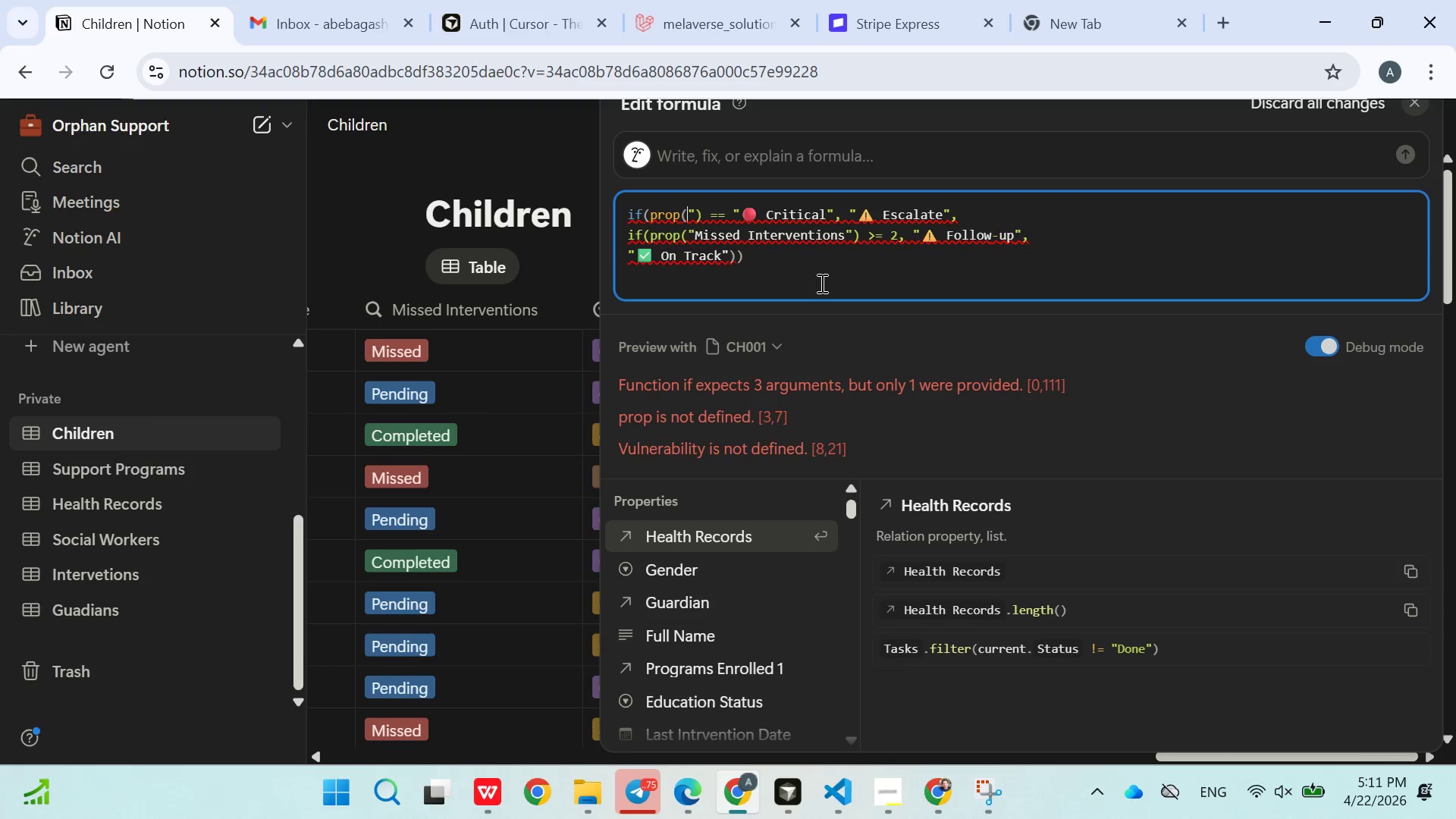 
key(Shift+Quote)
 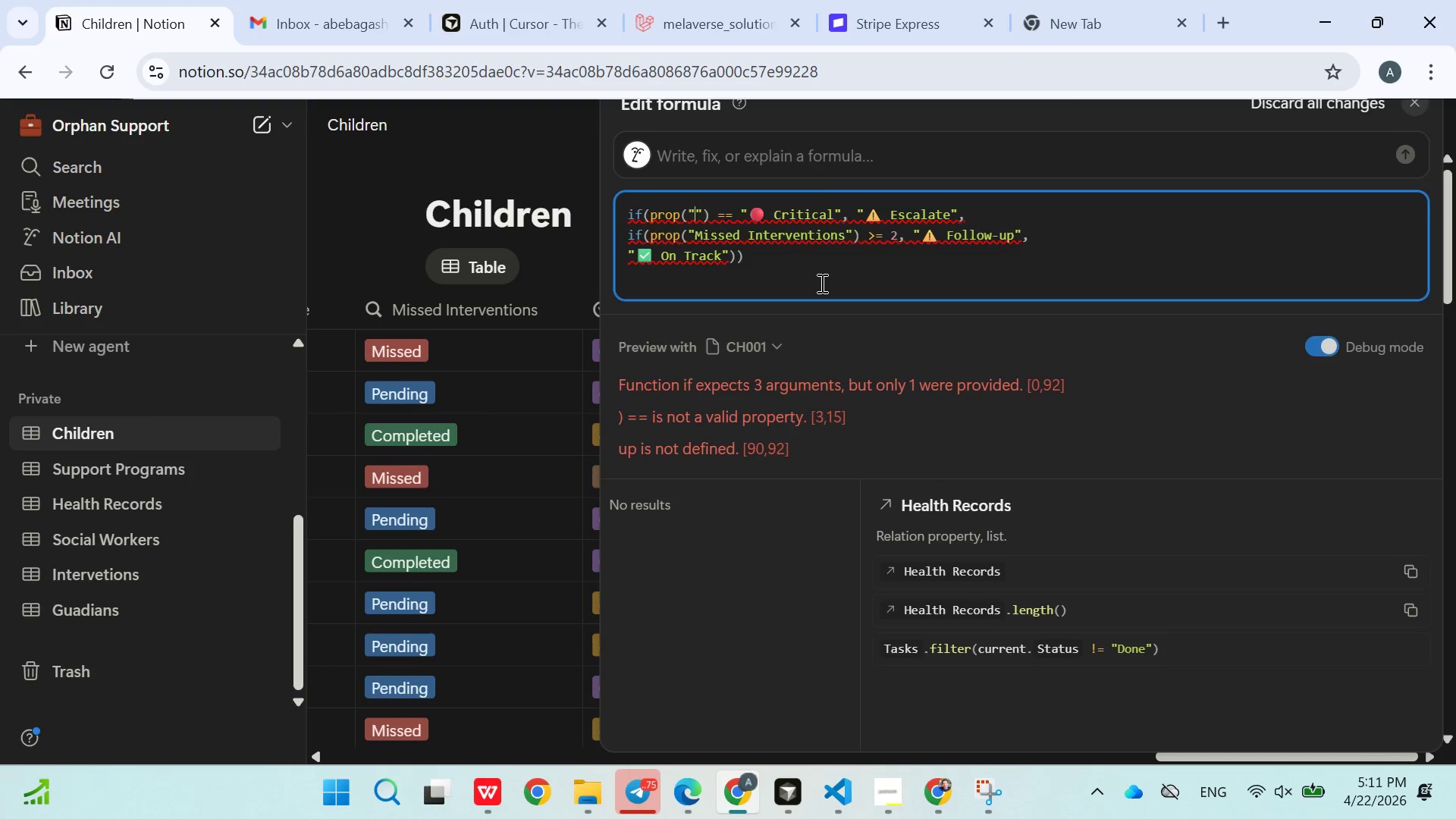 
key(Shift+Quote)
 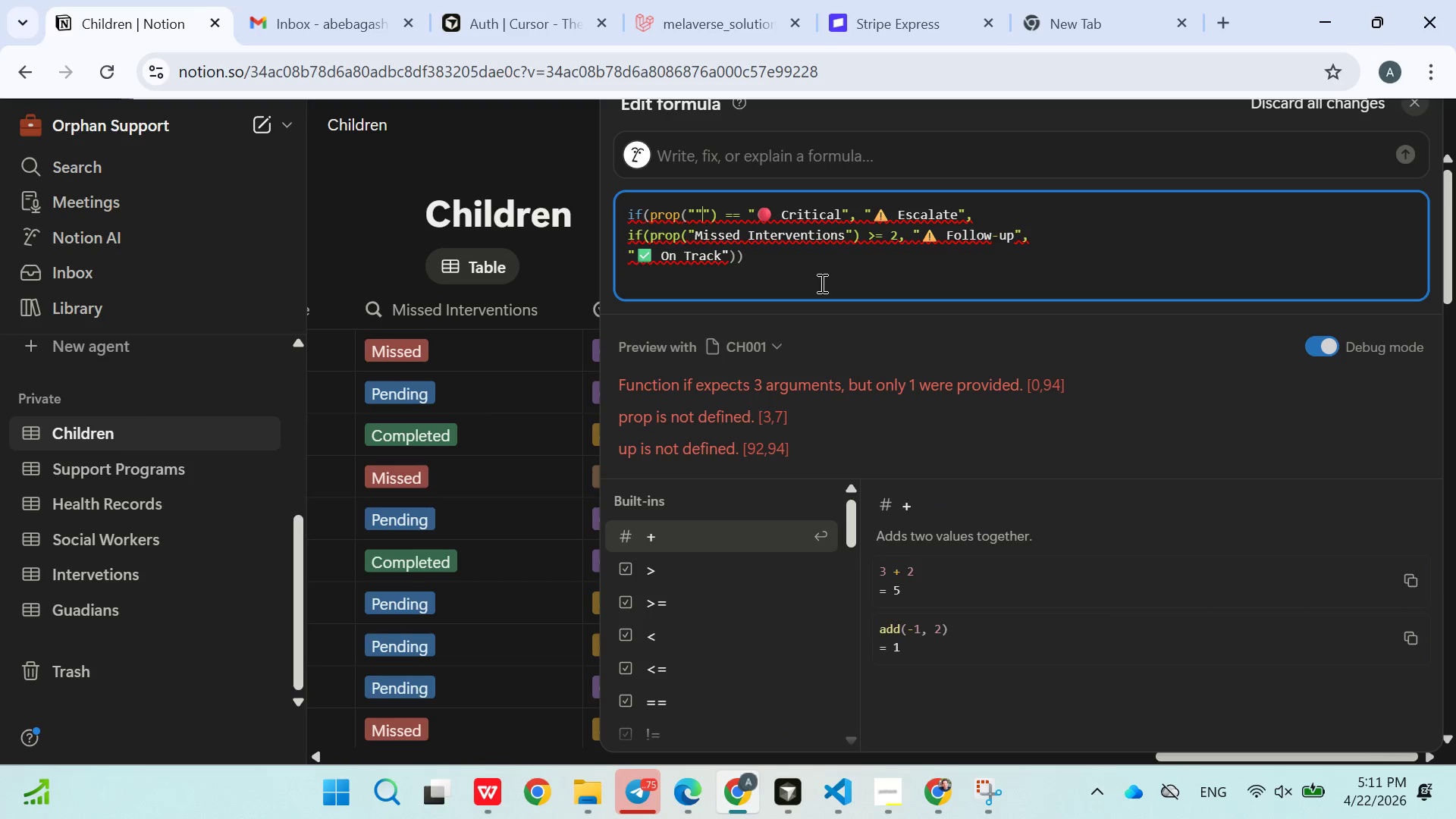 
key(Backspace)
 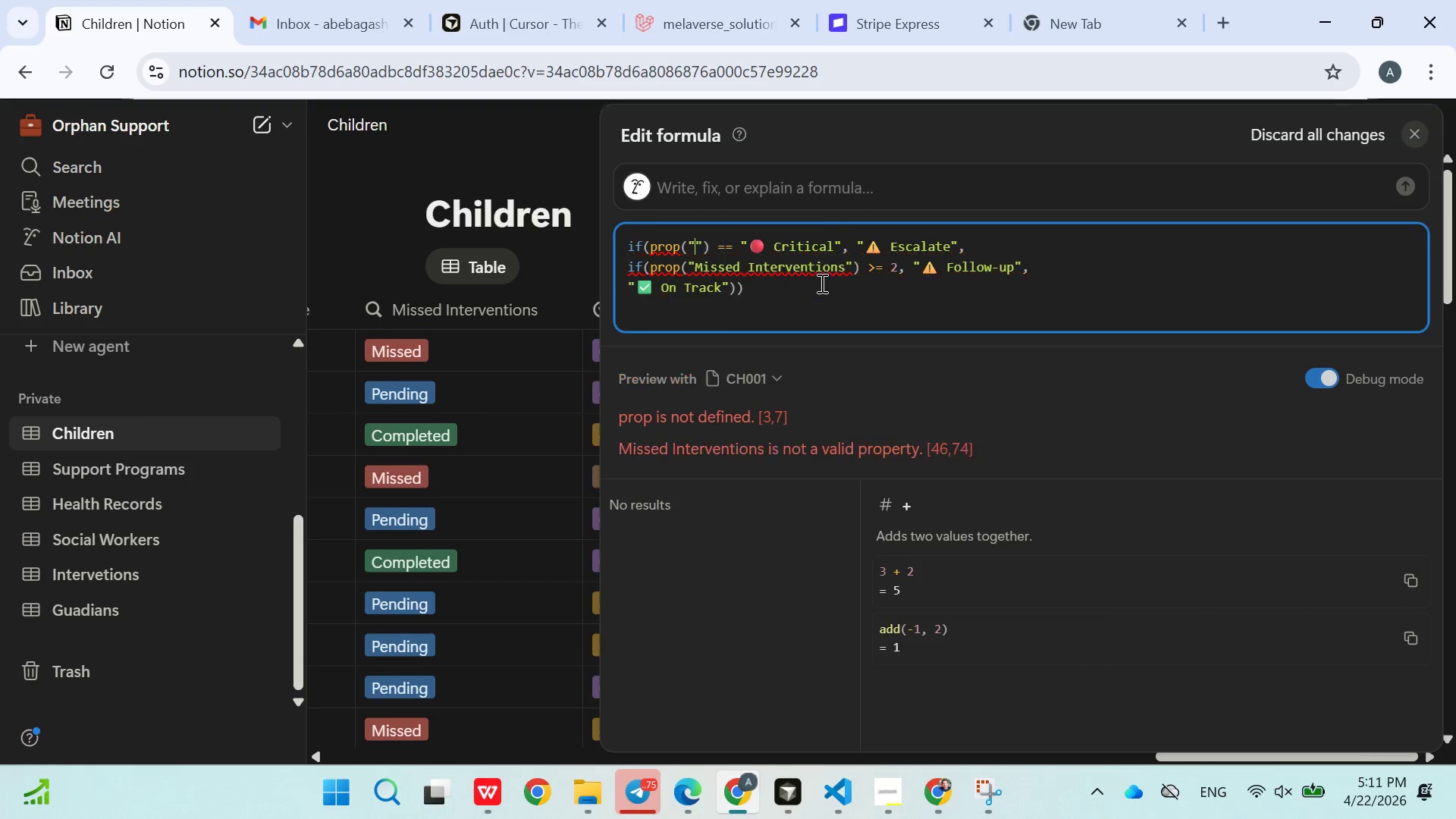 
key(Control+V)
 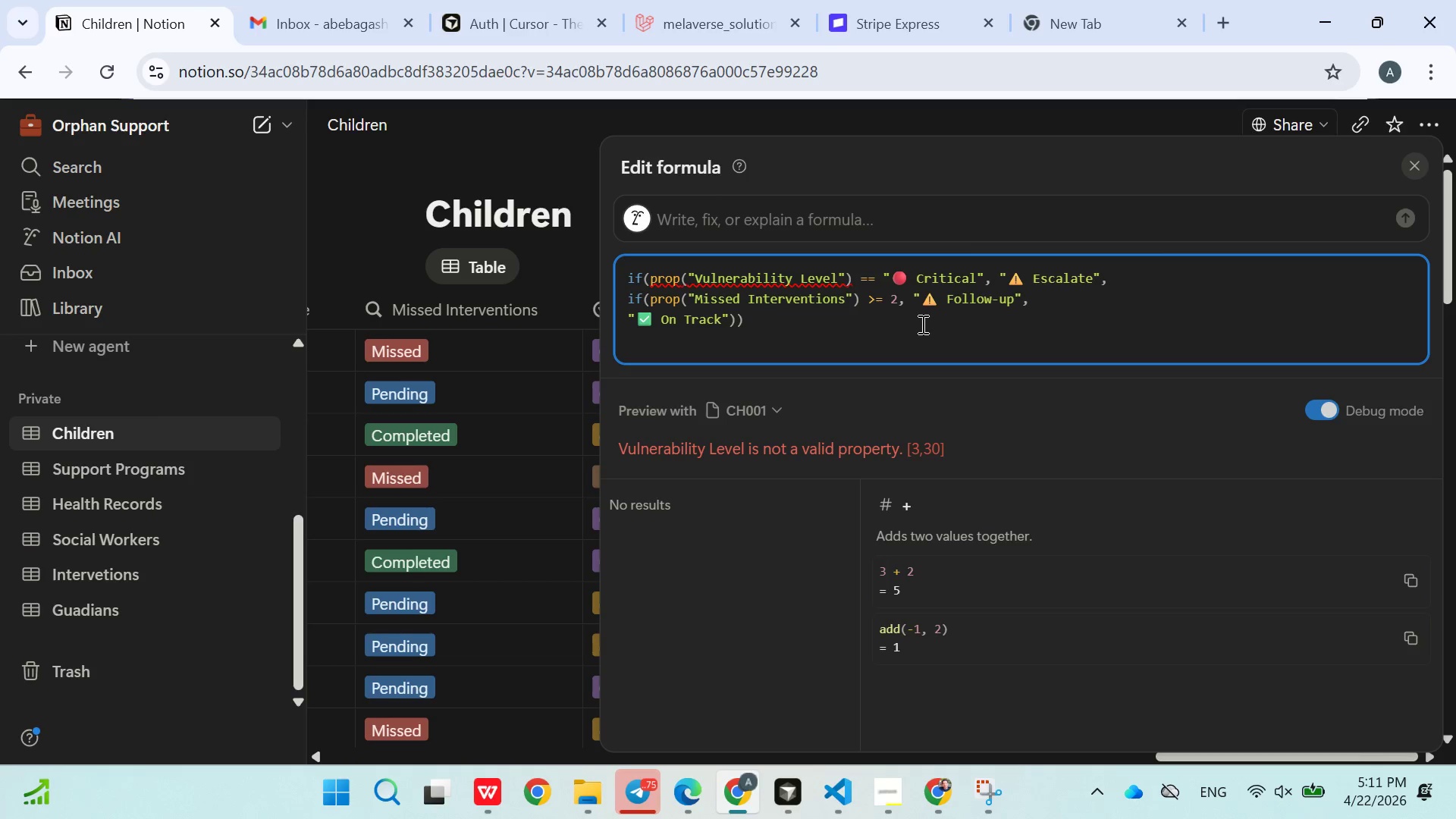 
wait(12.81)
 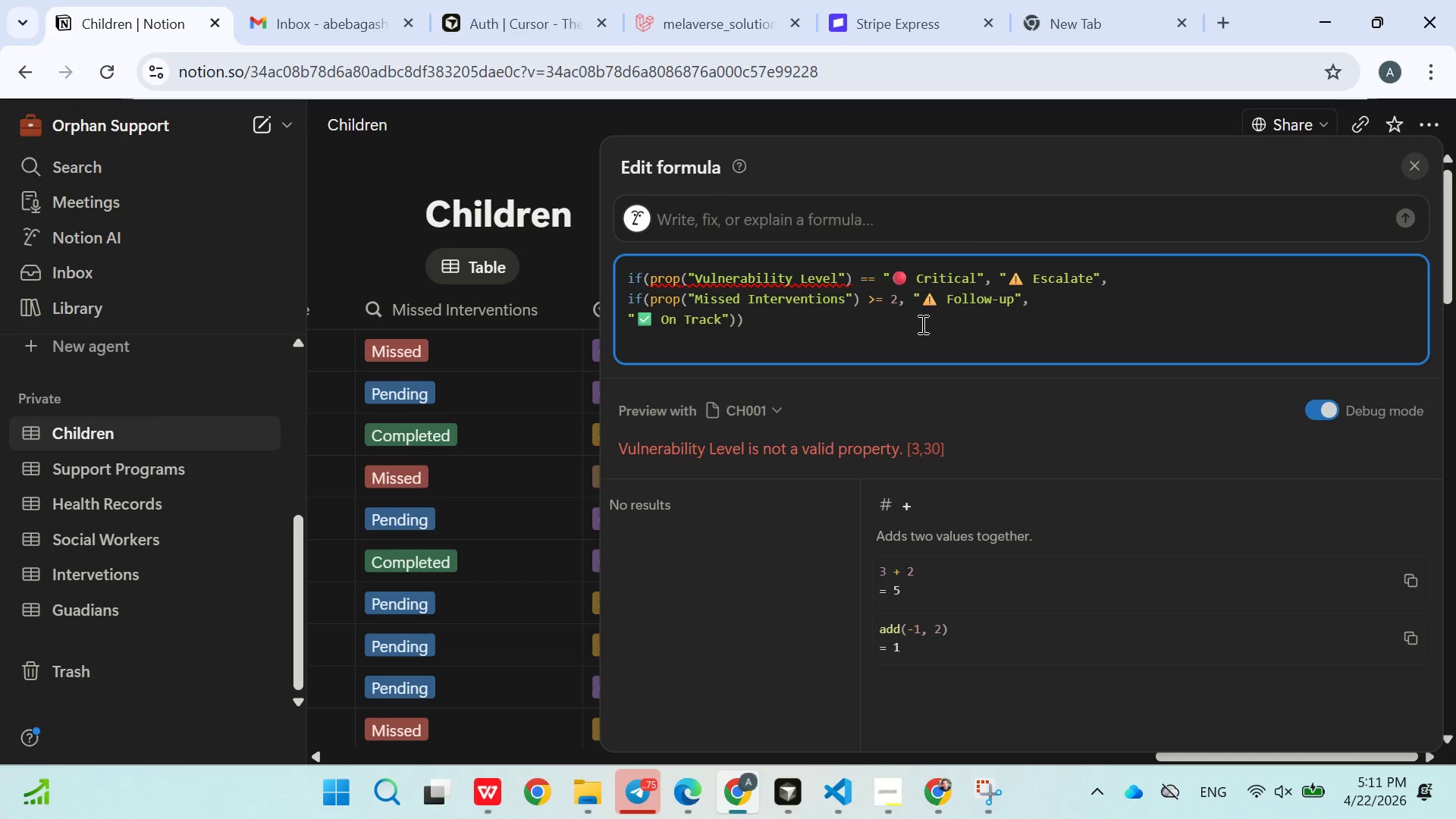 
left_click([554, 278])